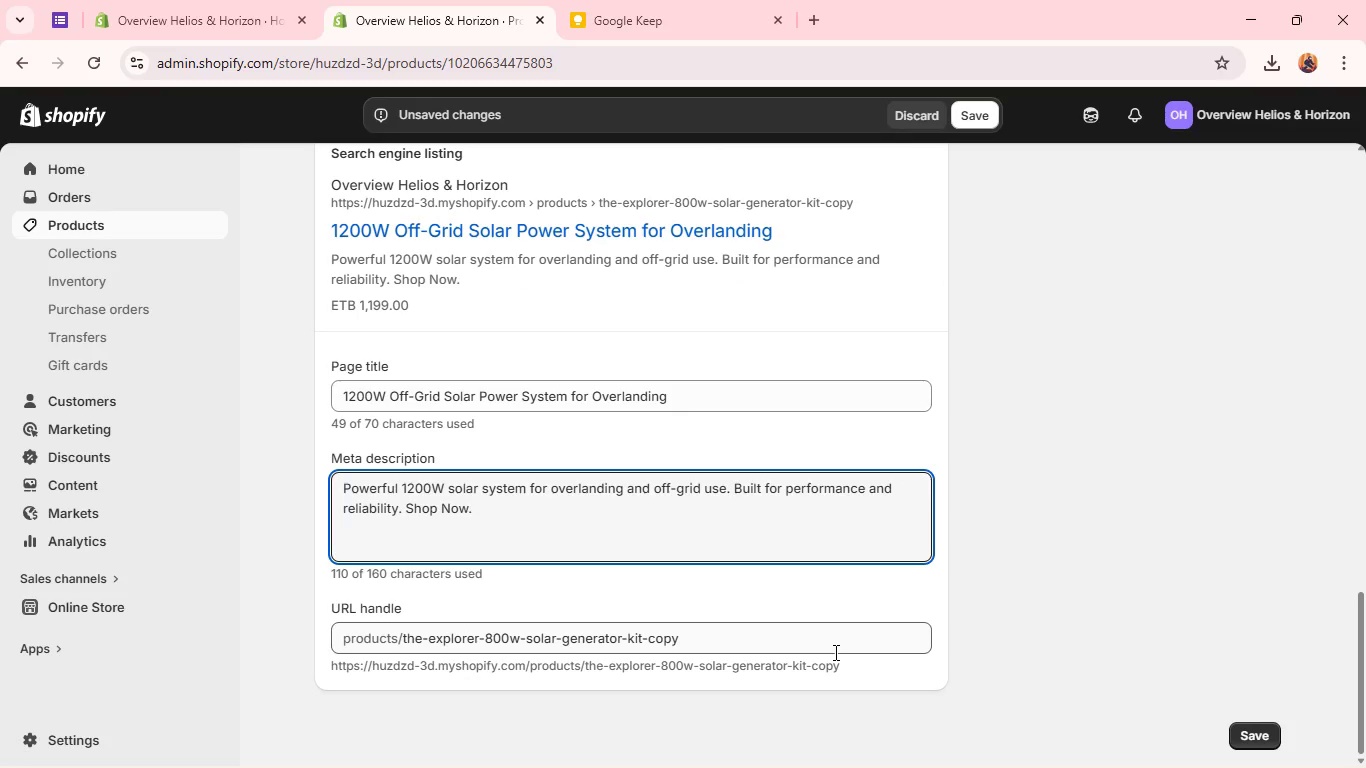 
left_click([1262, 736])
 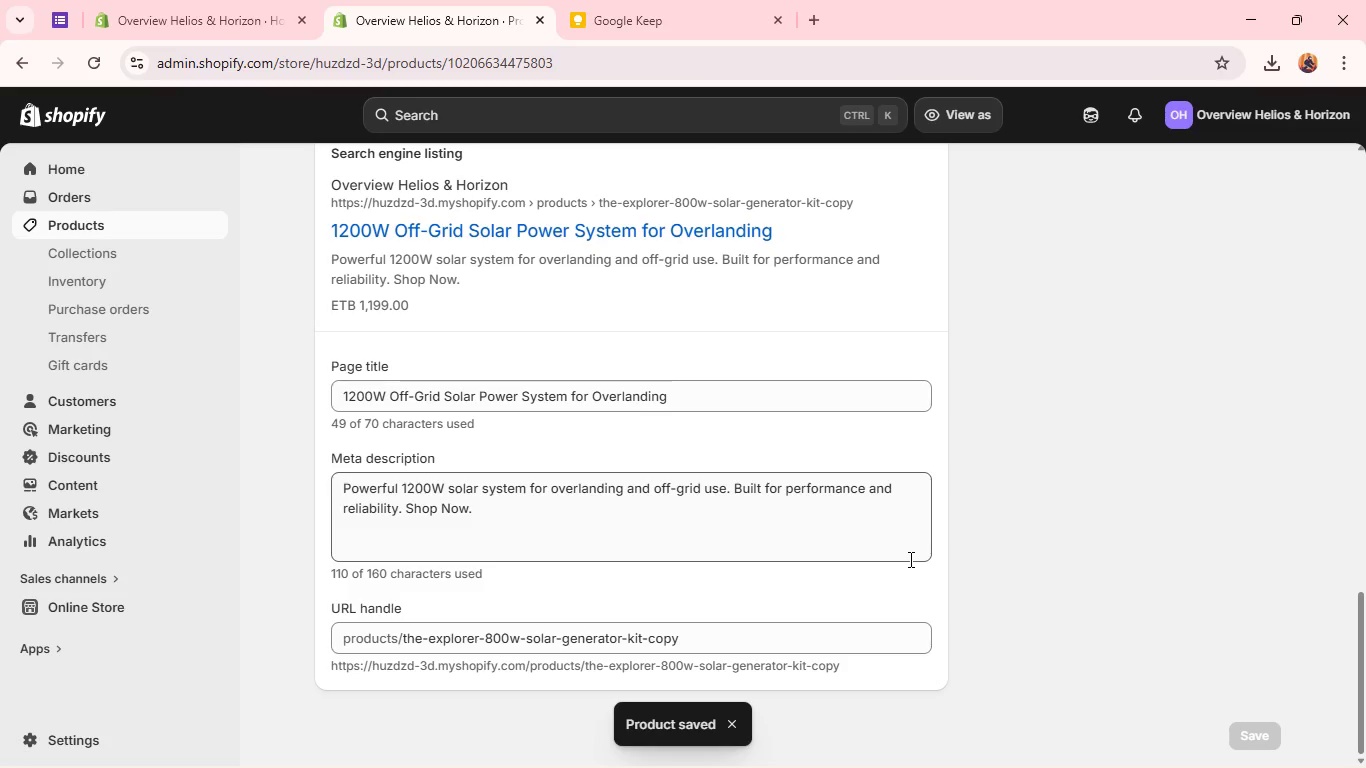 
wait(14.91)
 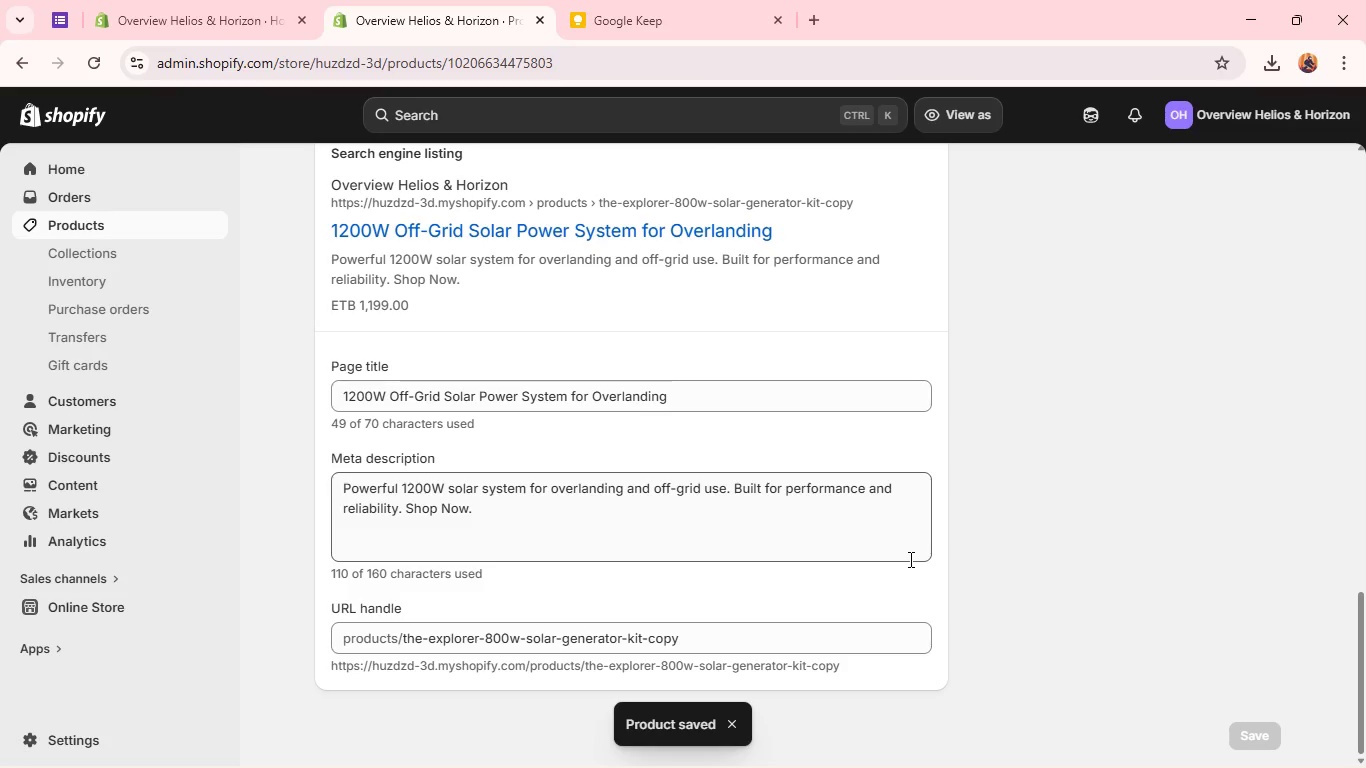 
left_click([907, 166])
 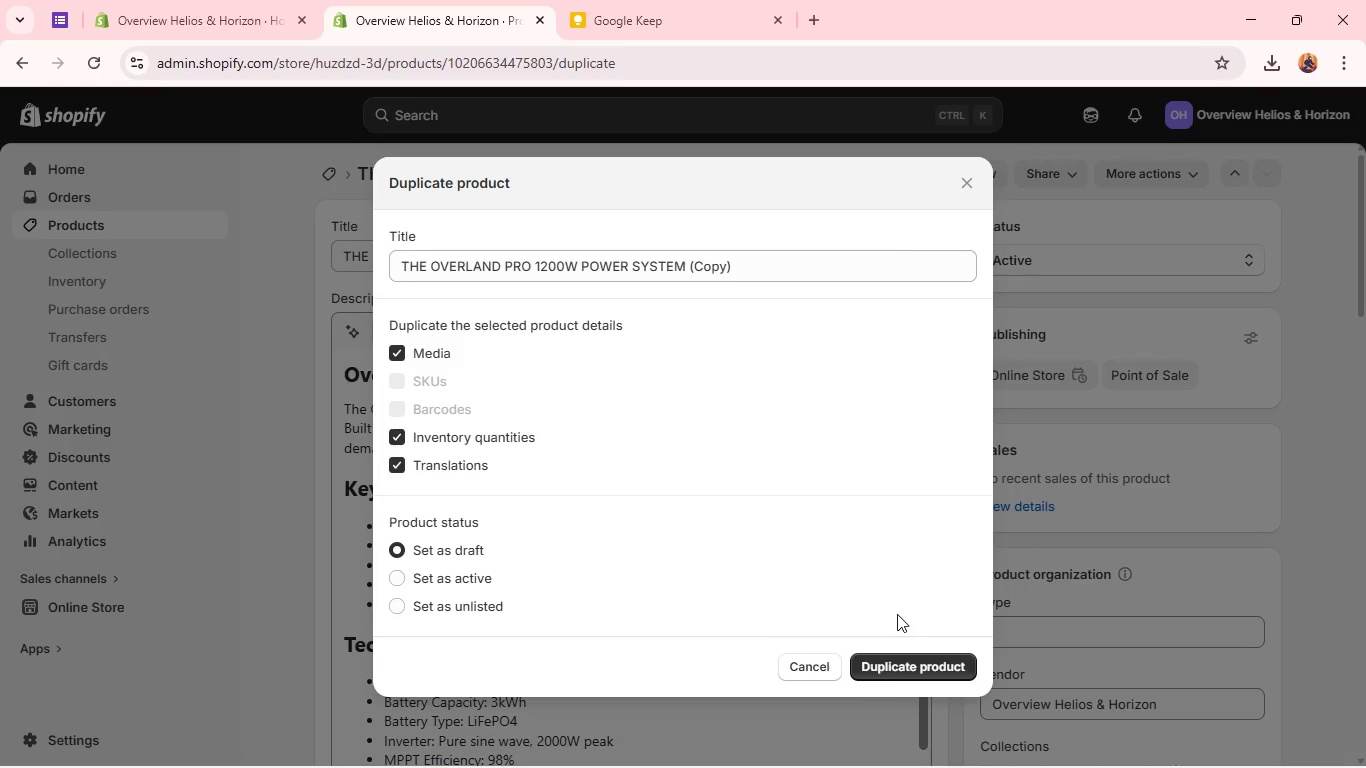 
left_click([880, 673])
 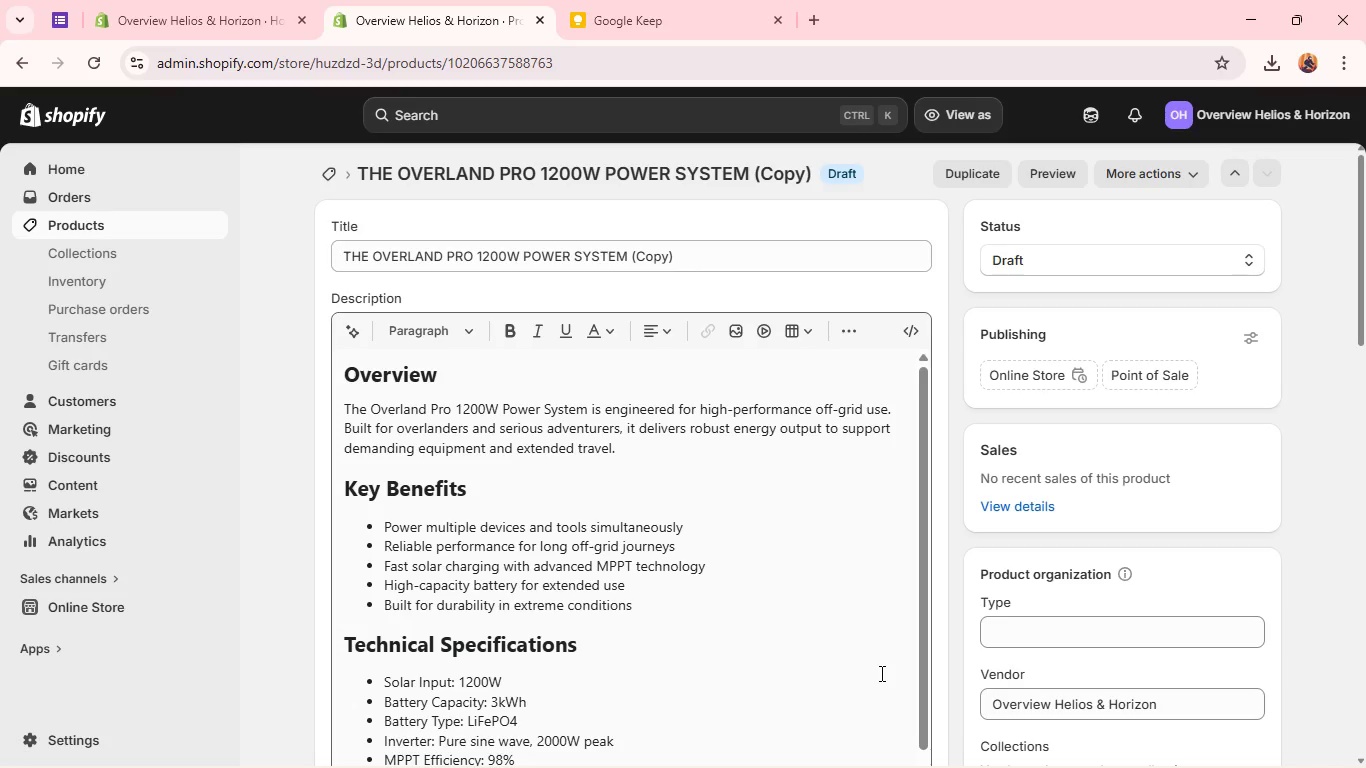 
wait(30.36)
 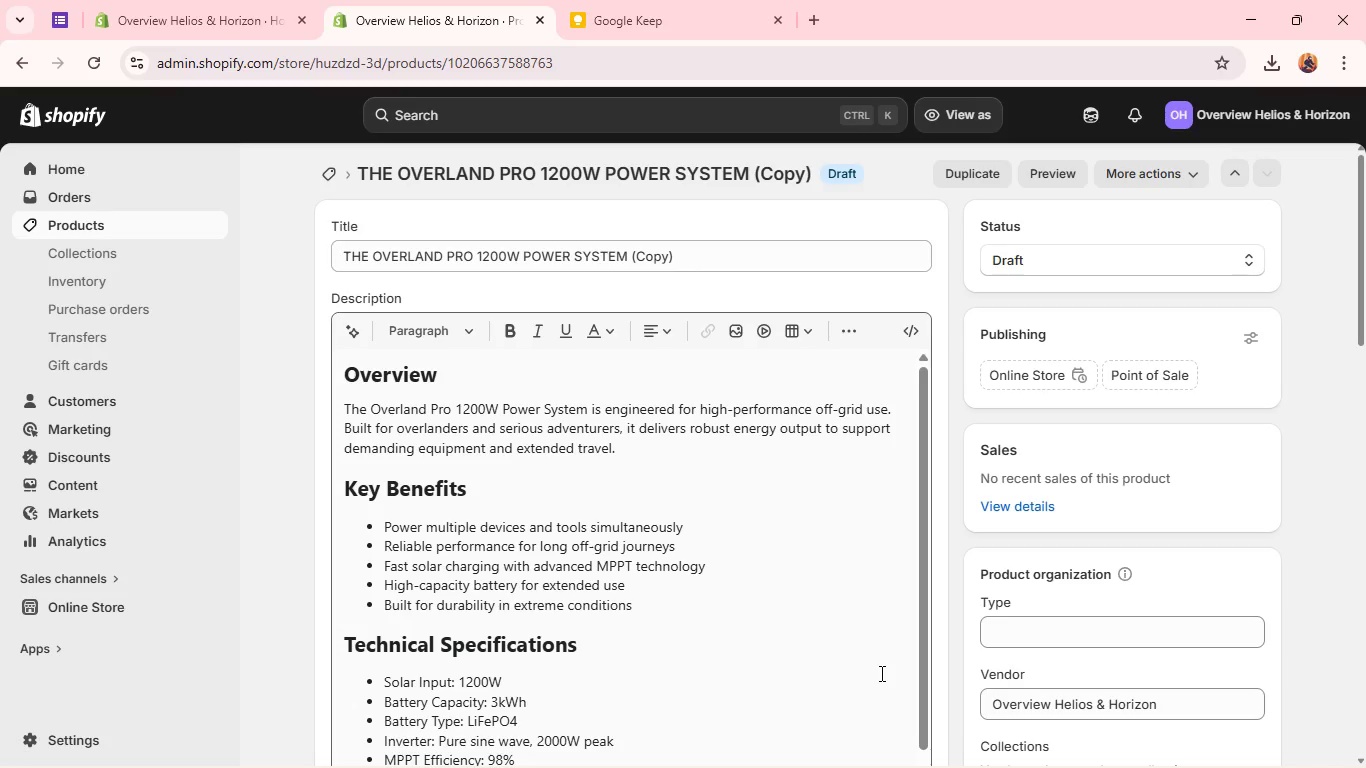 
double_click([616, 250])
 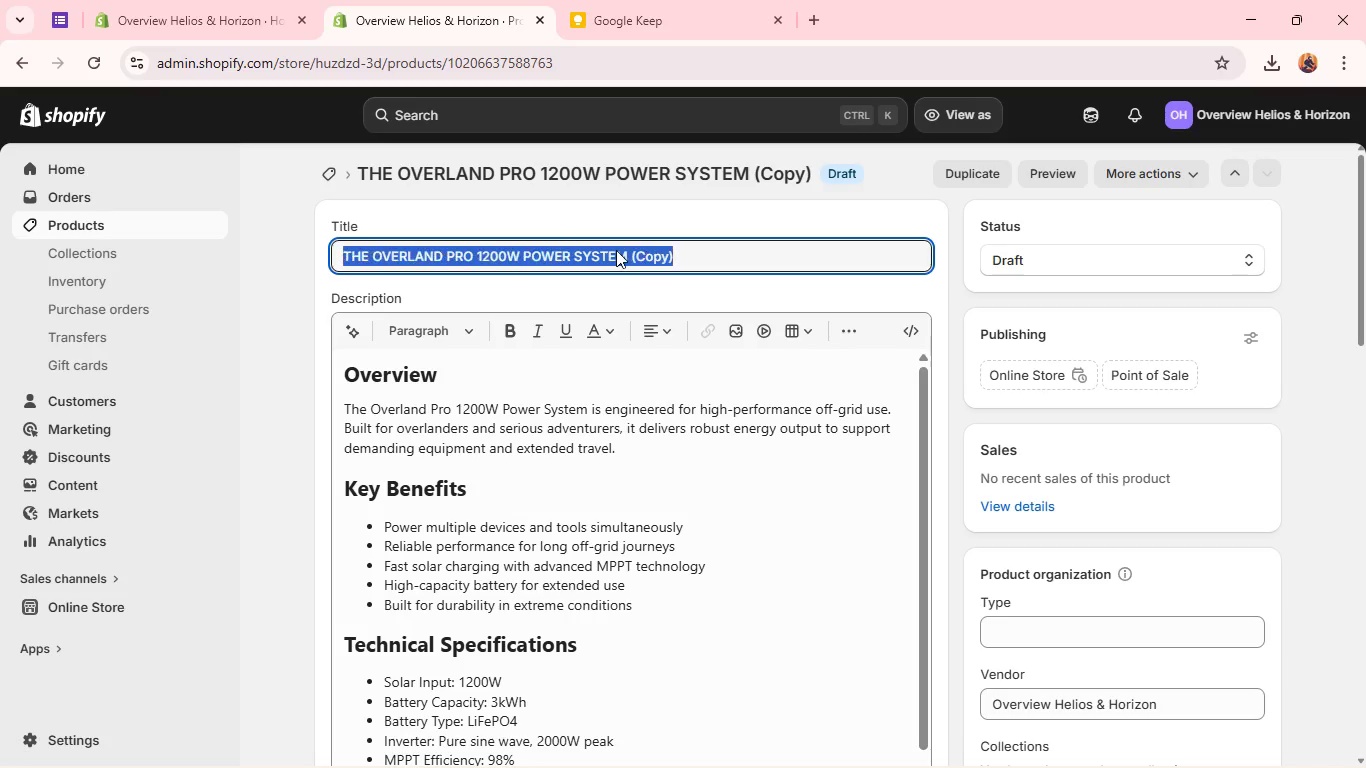 
triple_click([616, 250])
 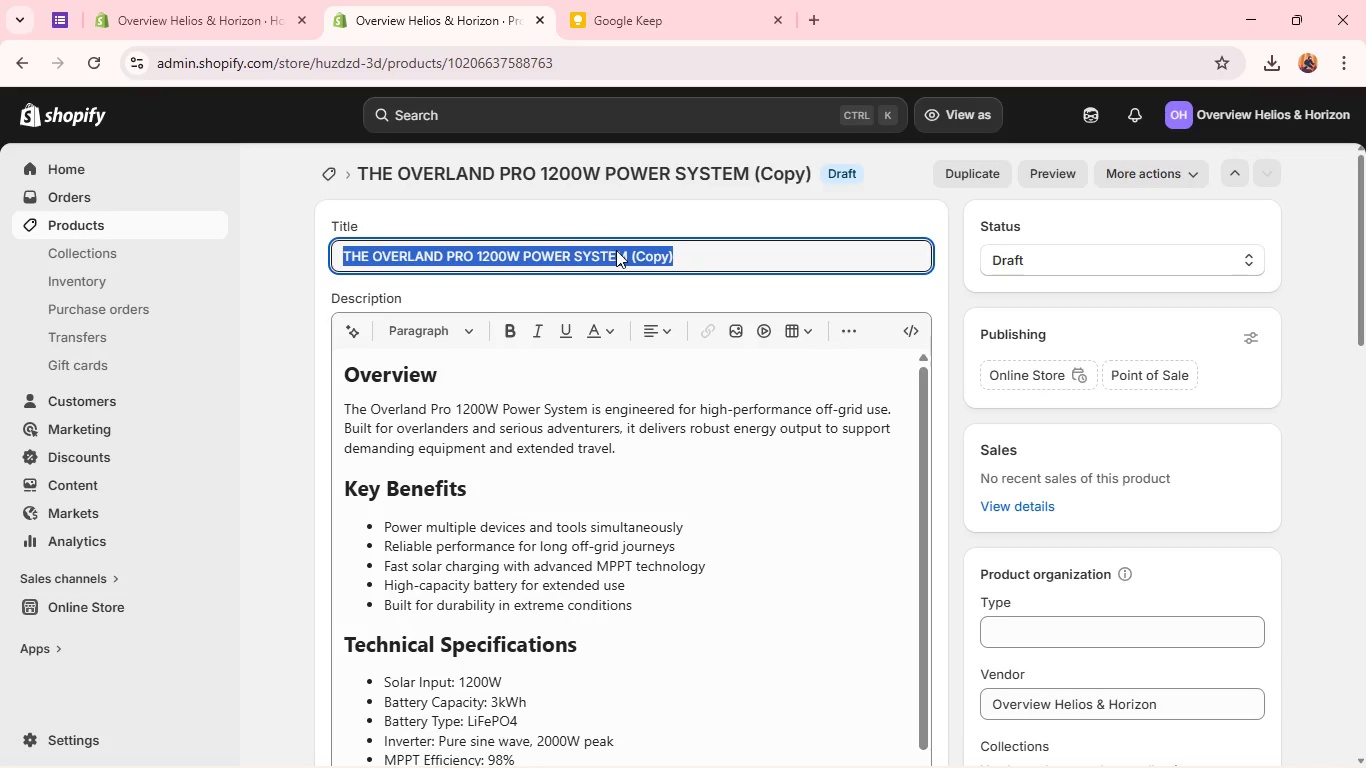 
key(Backspace)
 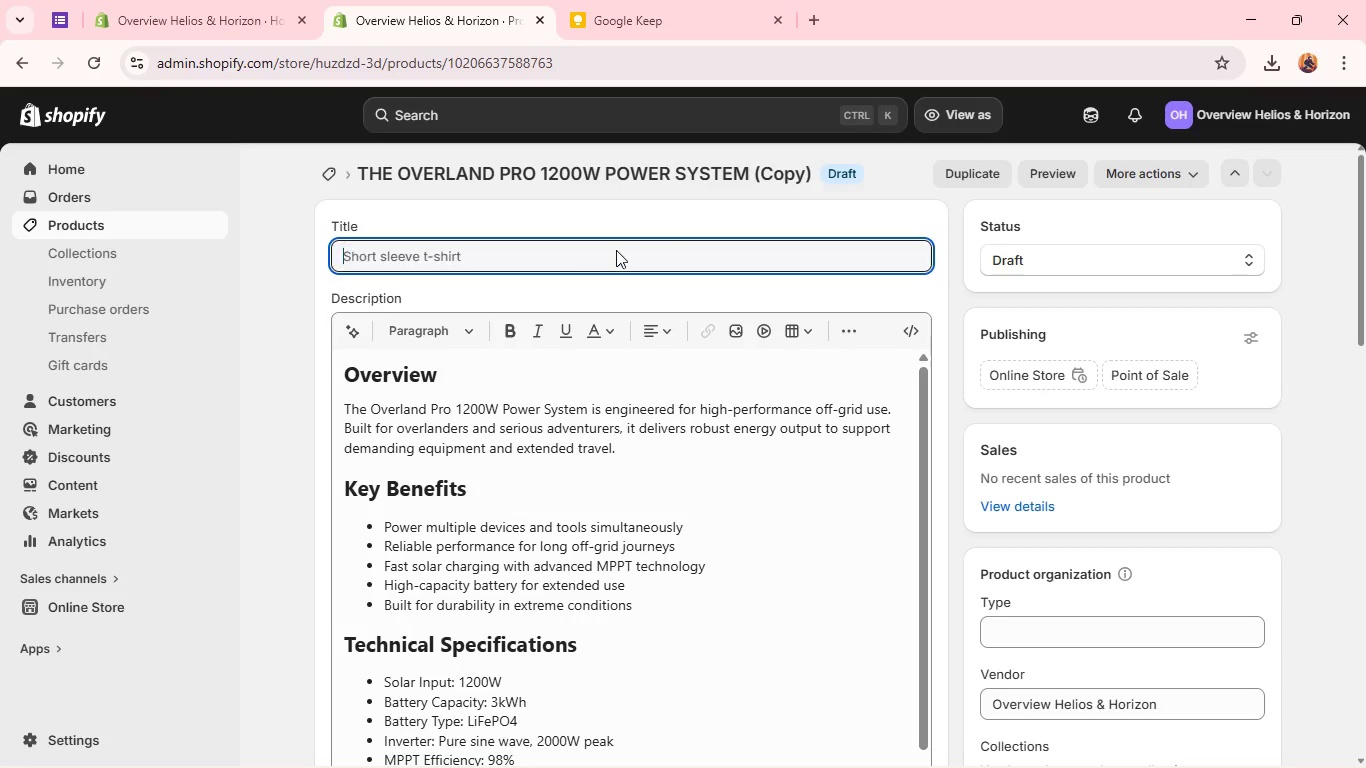 
key(Backspace)
 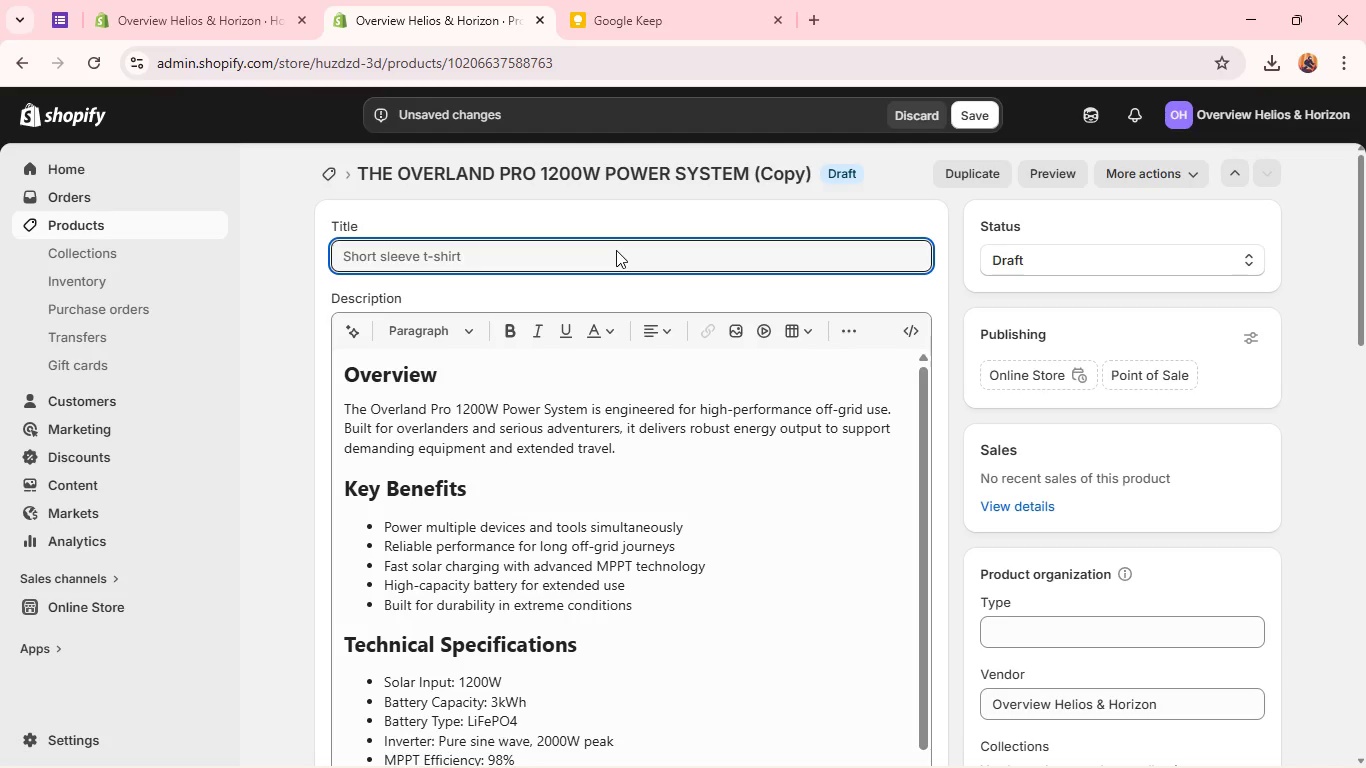 
wait(31.22)
 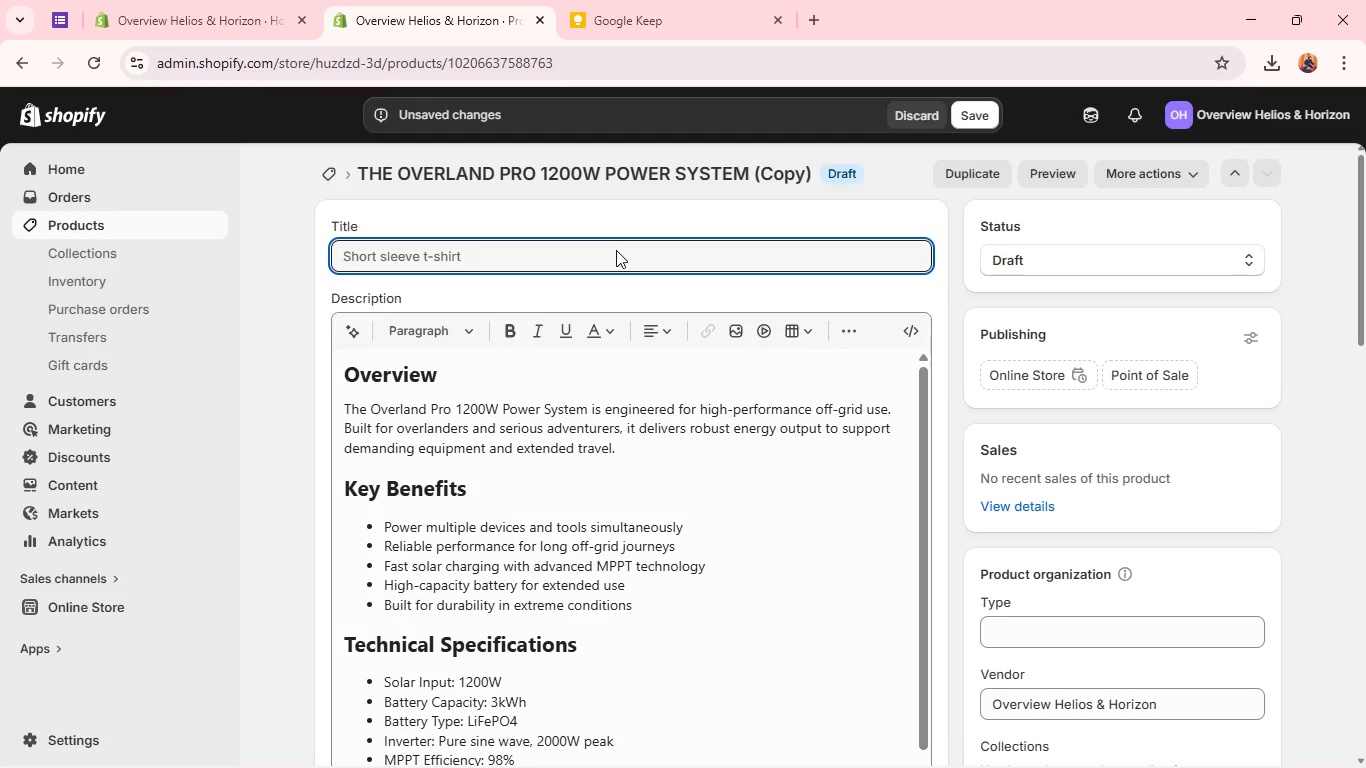 
double_click([598, 397])
 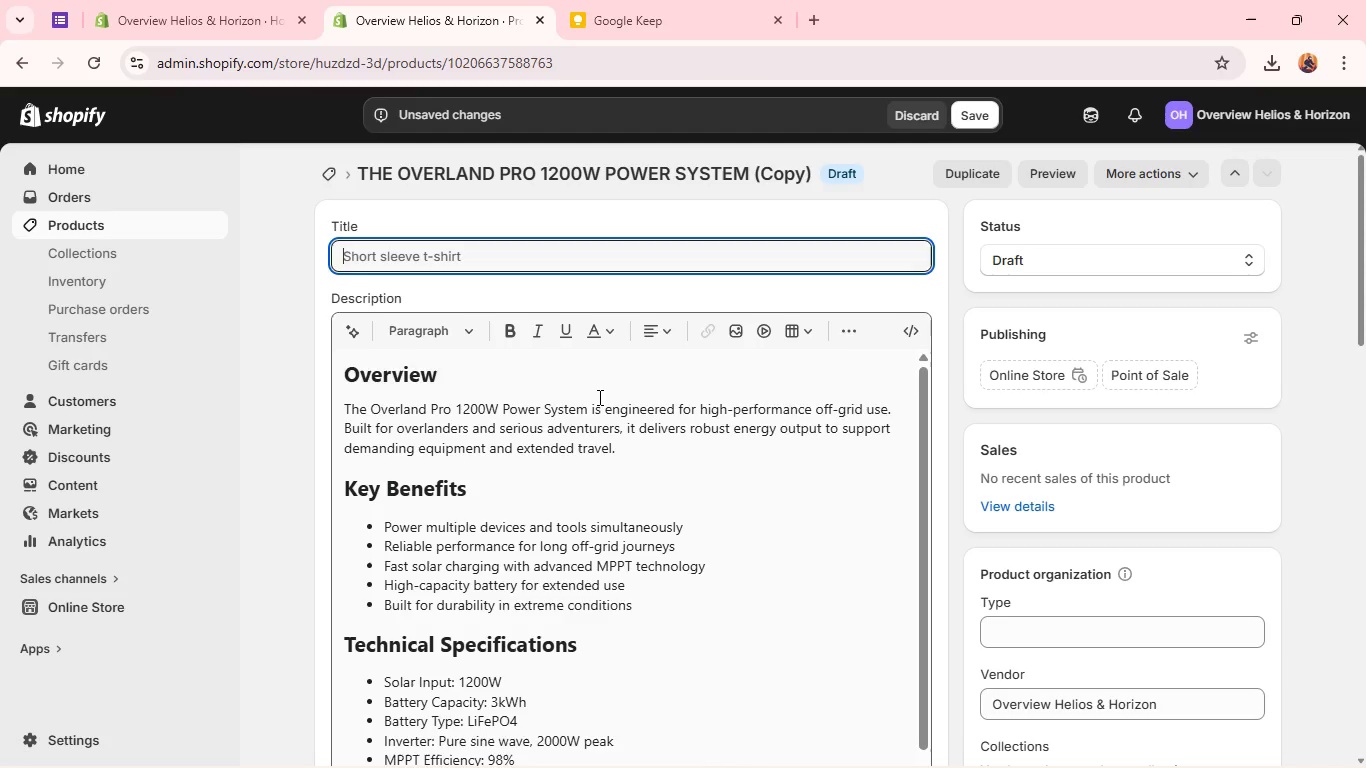 
triple_click([598, 397])
 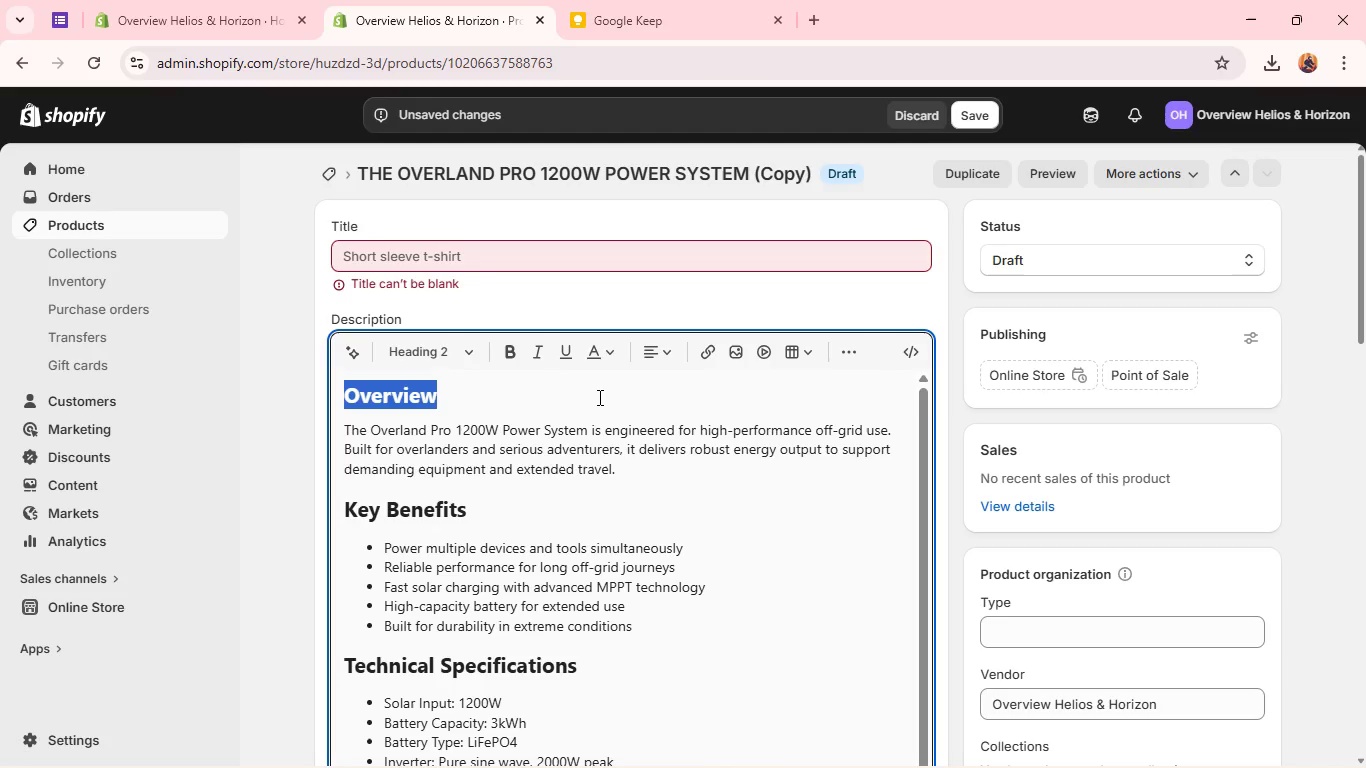 
triple_click([598, 397])
 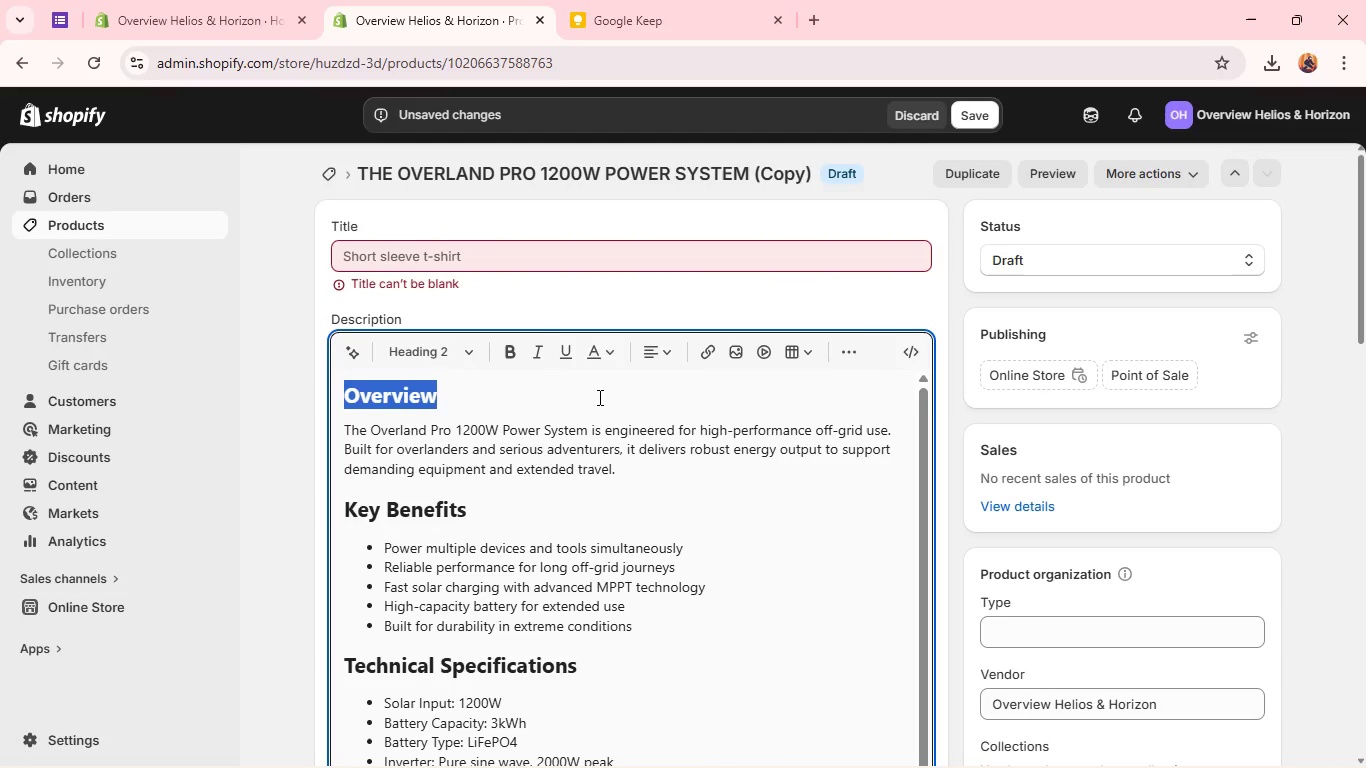 
key(Control+A)
 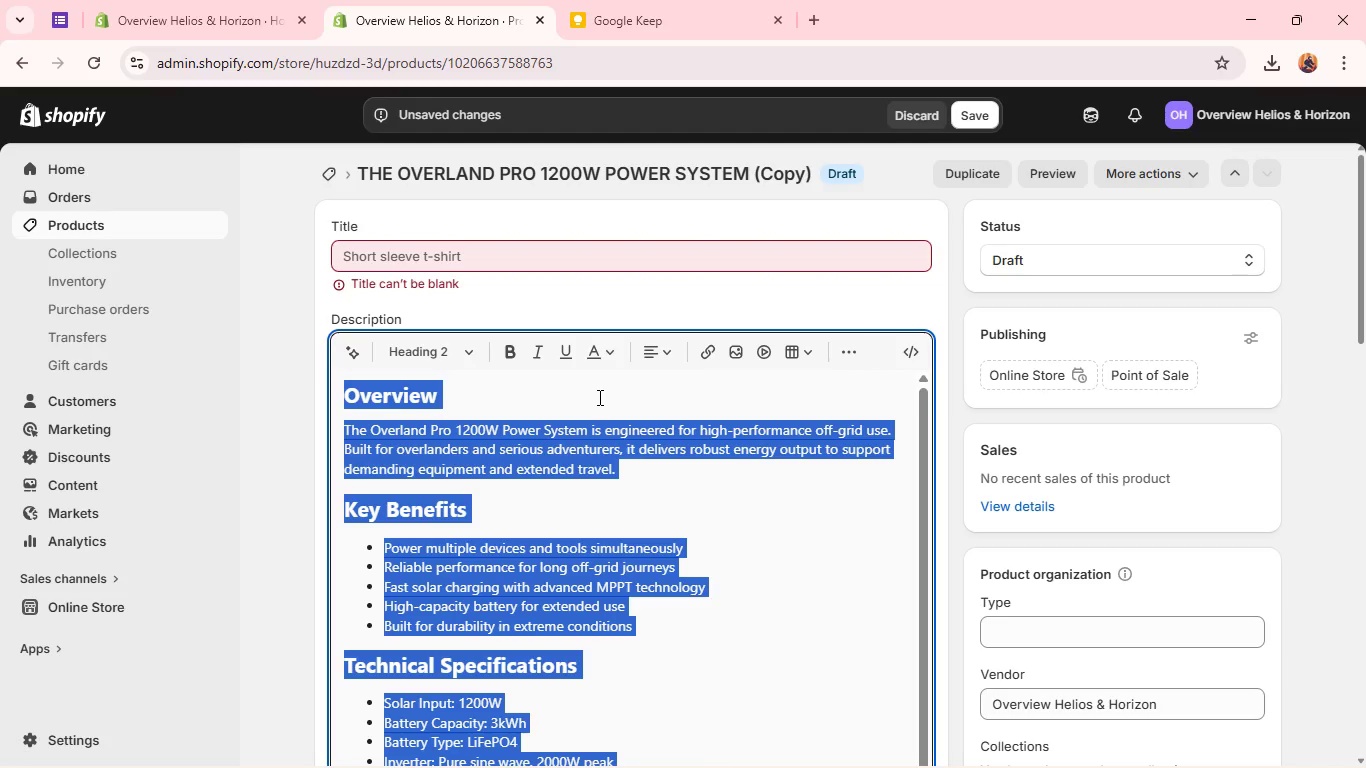 
key(Backspace)
 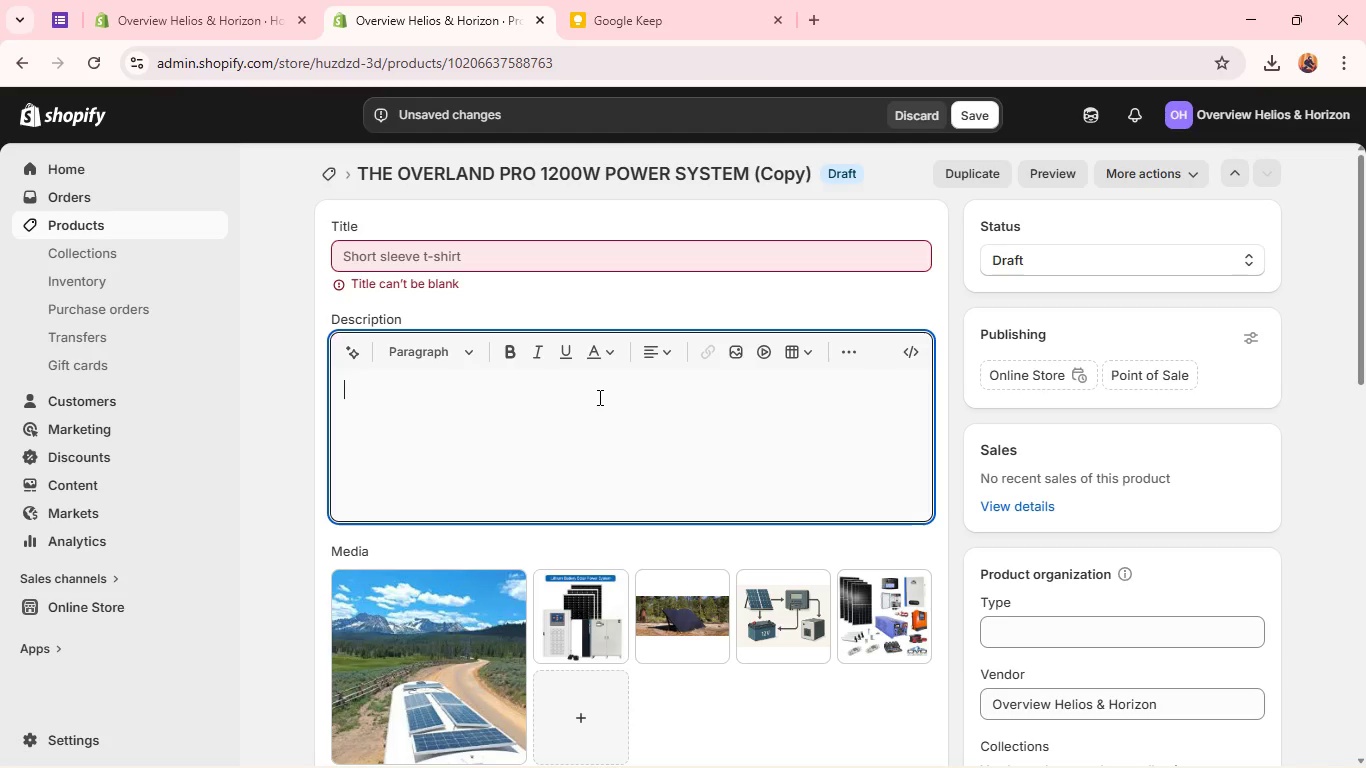 
wait(18.28)
 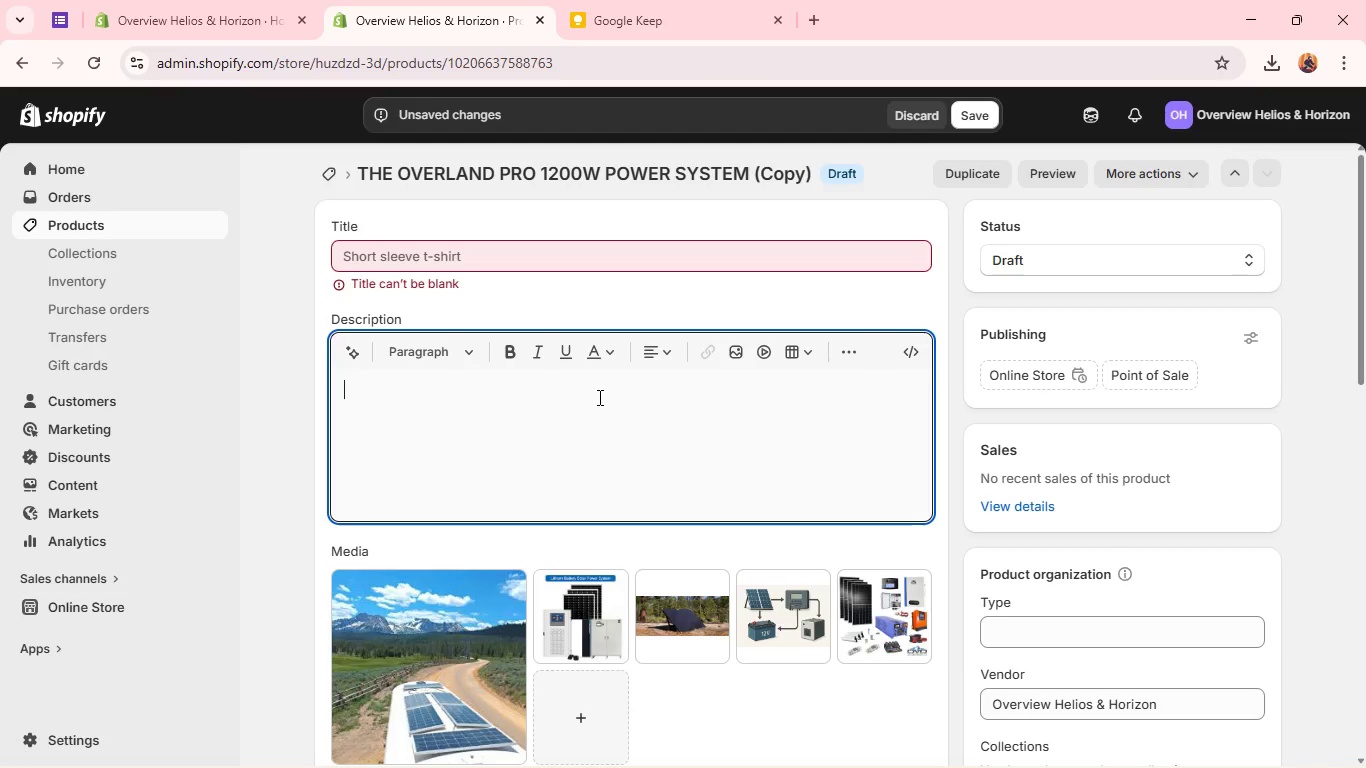 
left_click([1037, 257])
 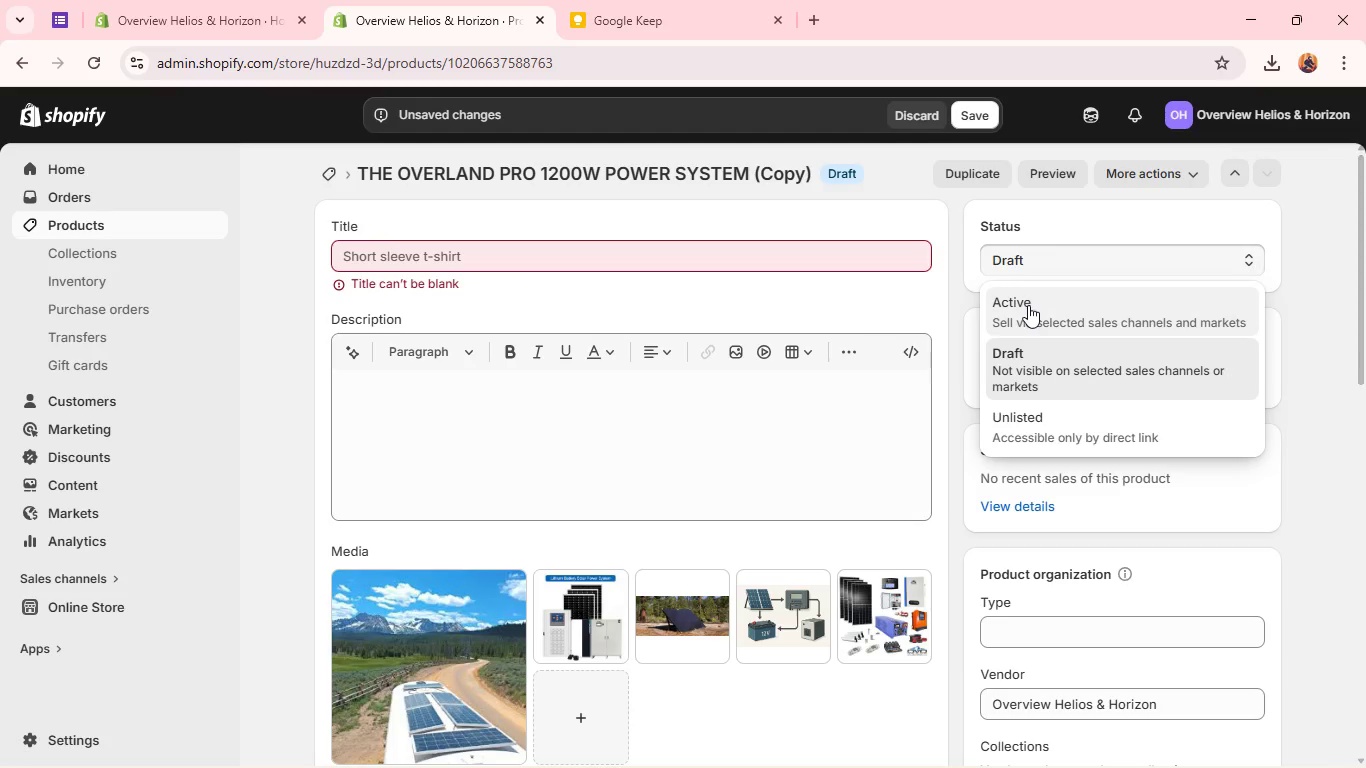 
left_click([1028, 305])
 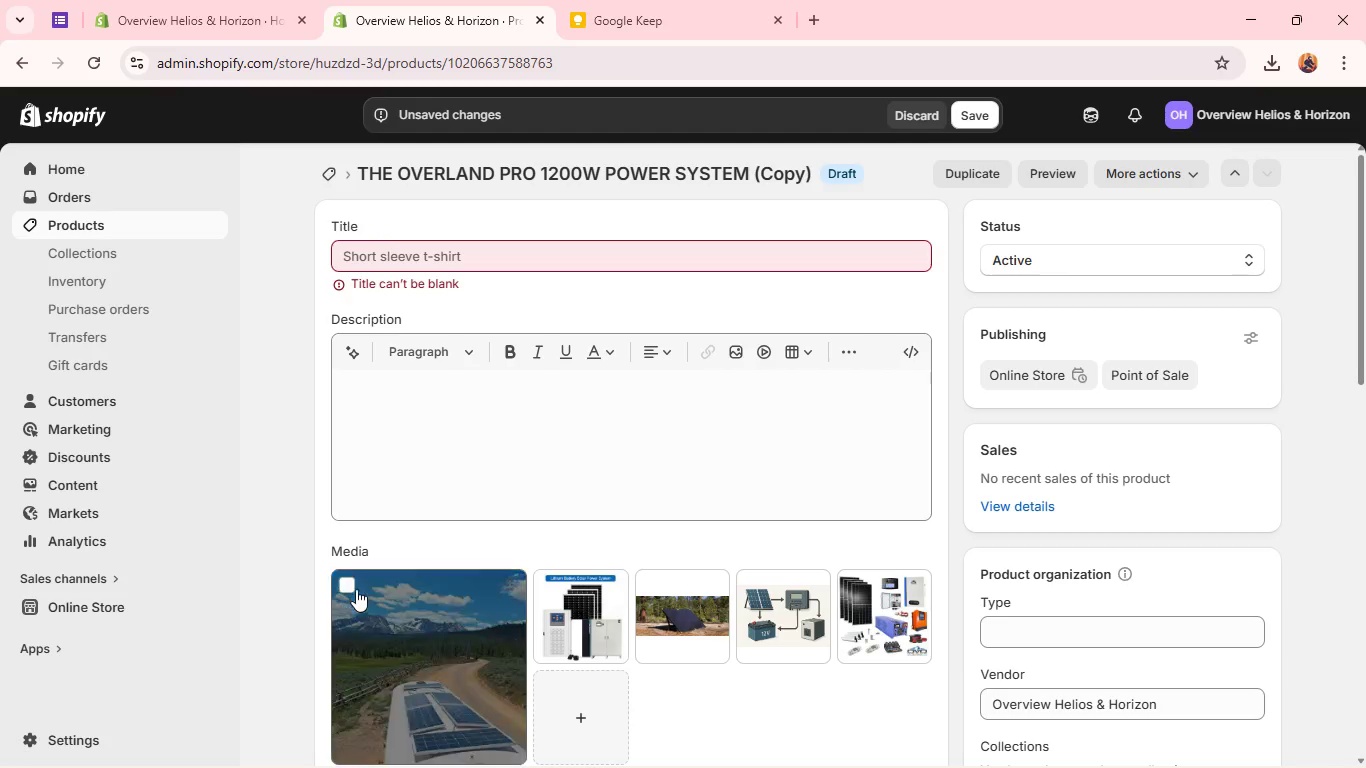 
left_click([350, 589])
 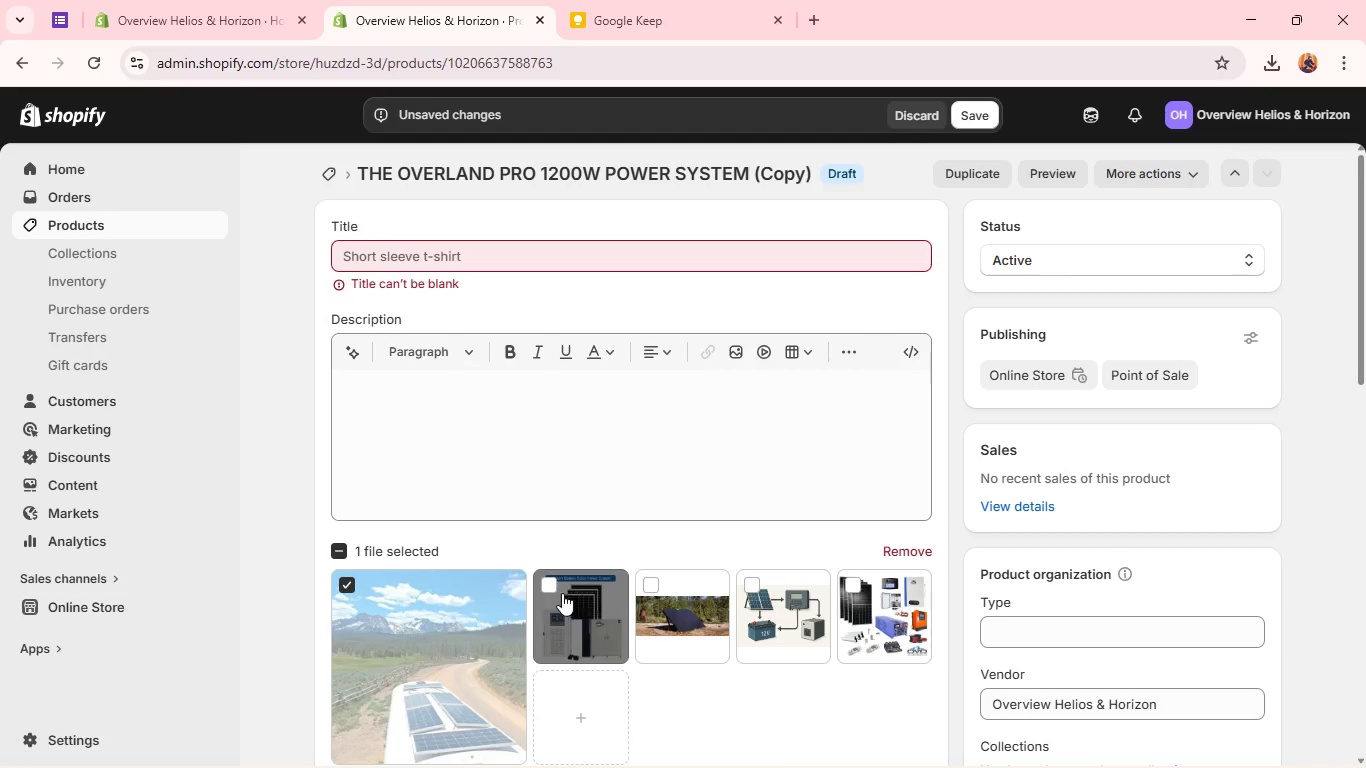 
left_click([546, 584])
 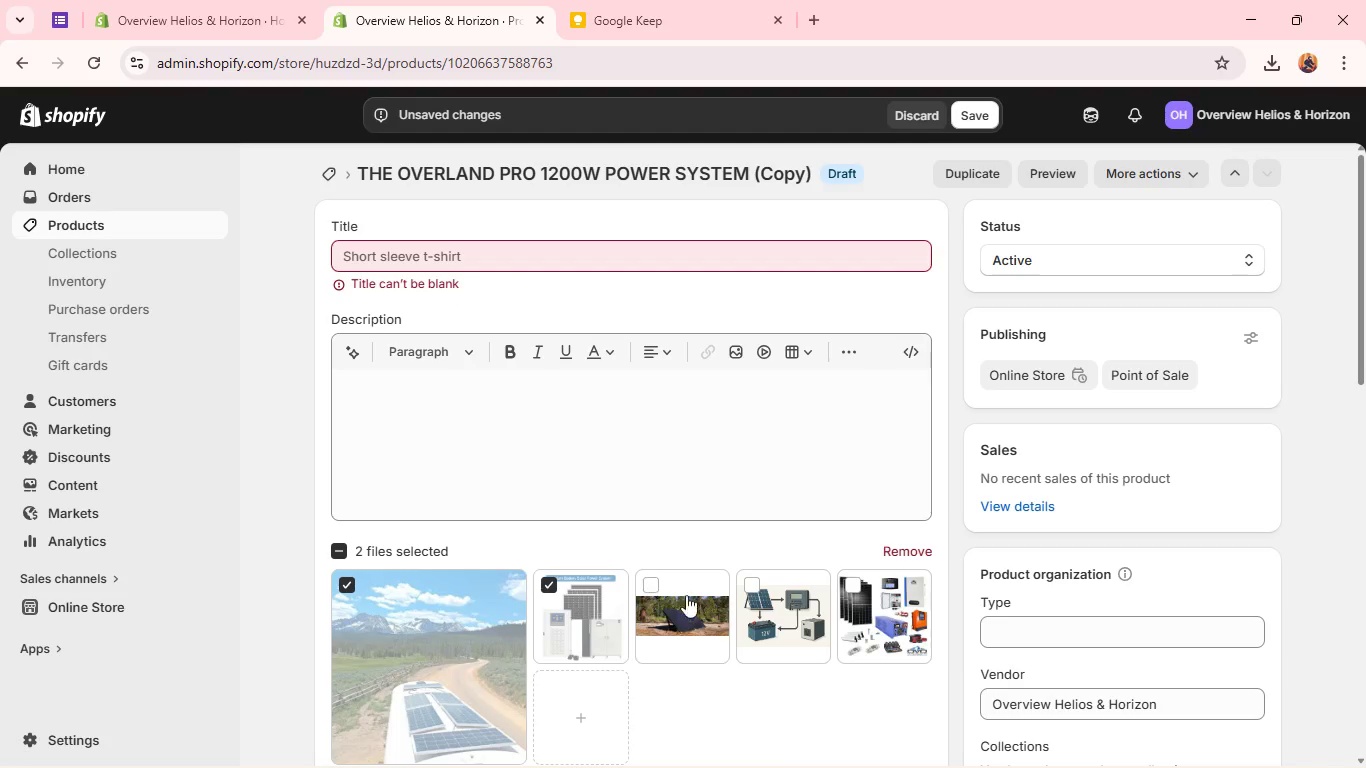 
left_click([648, 582])
 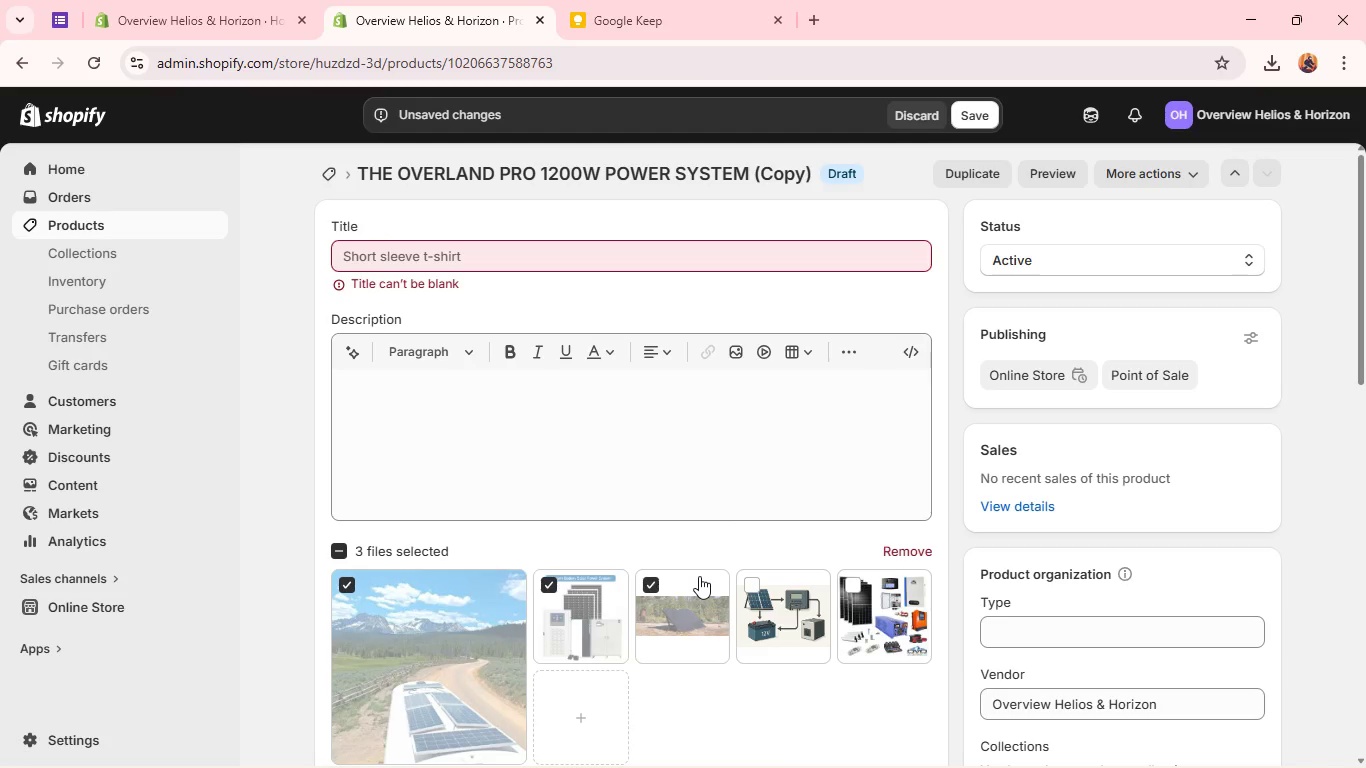 
wait(6.91)
 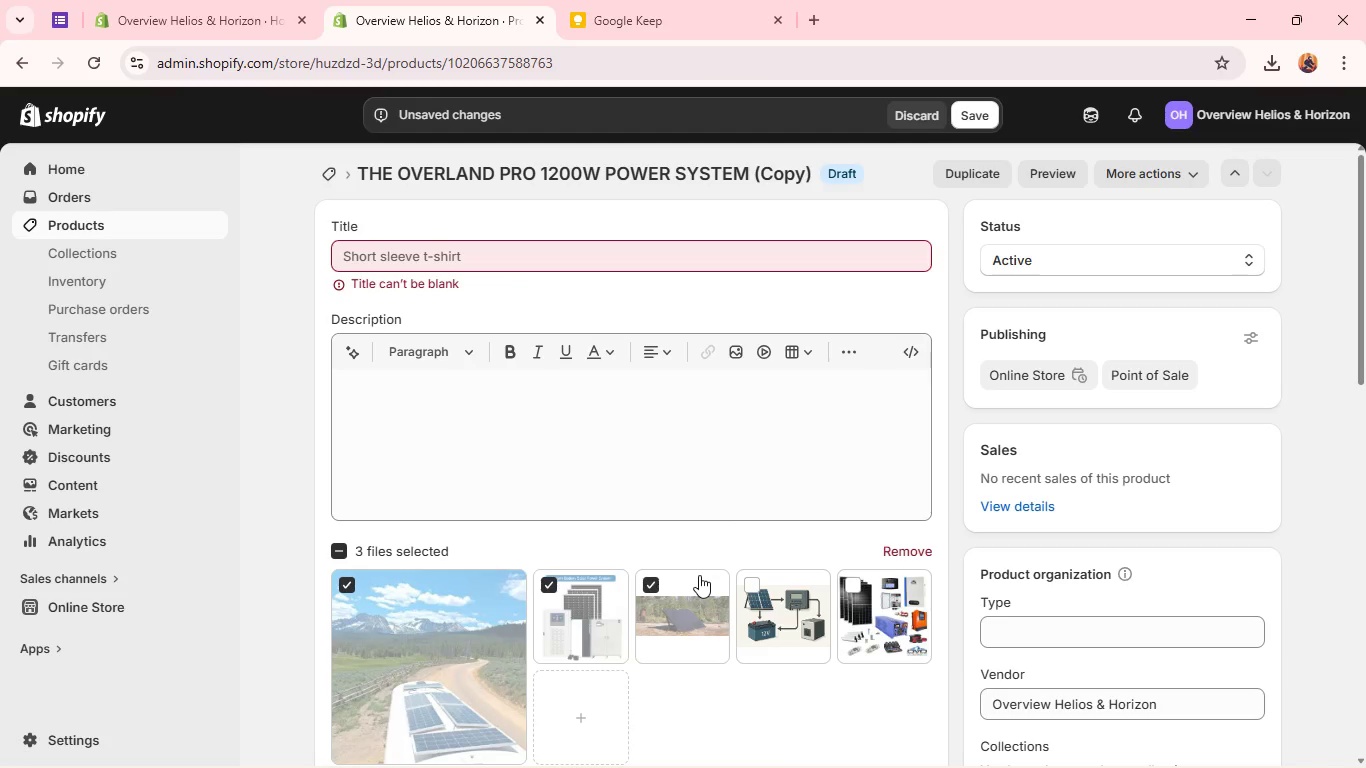 
left_click([754, 578])
 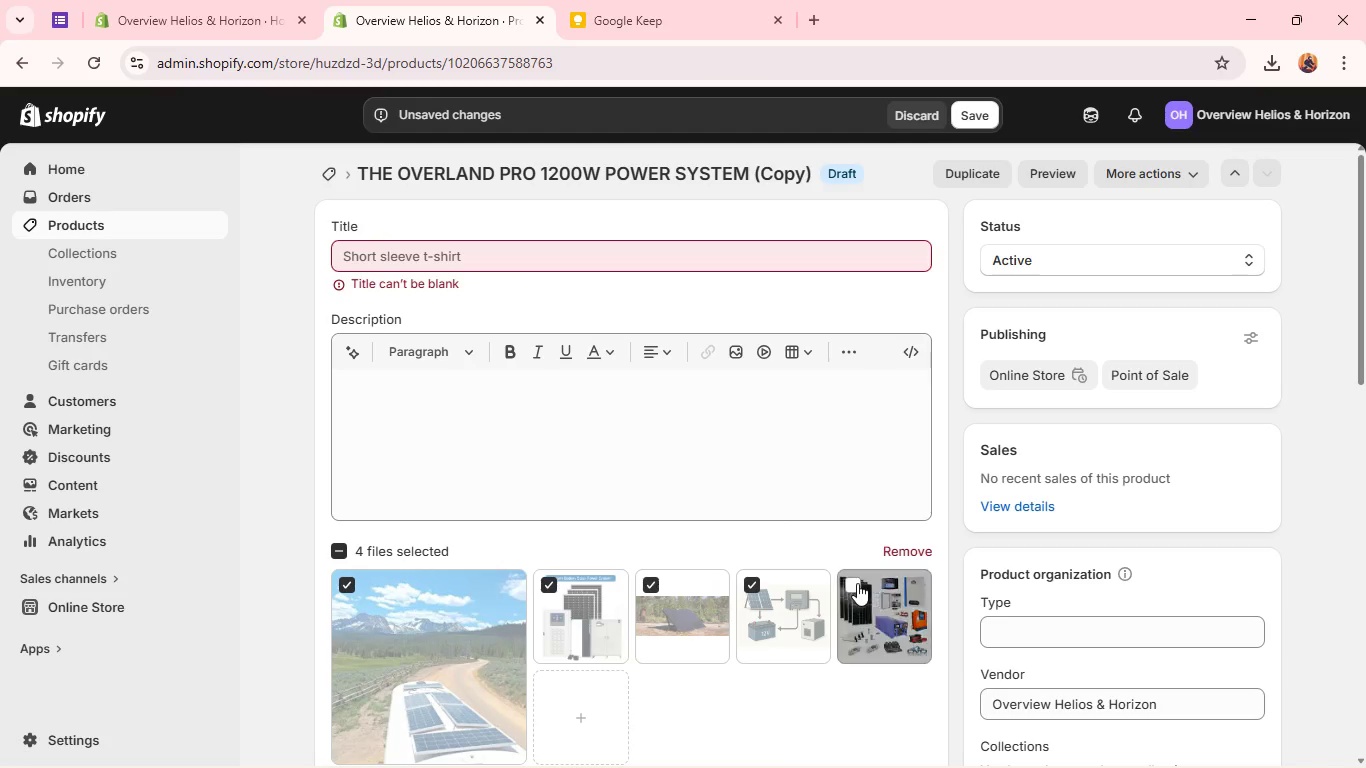 
left_click([857, 583])
 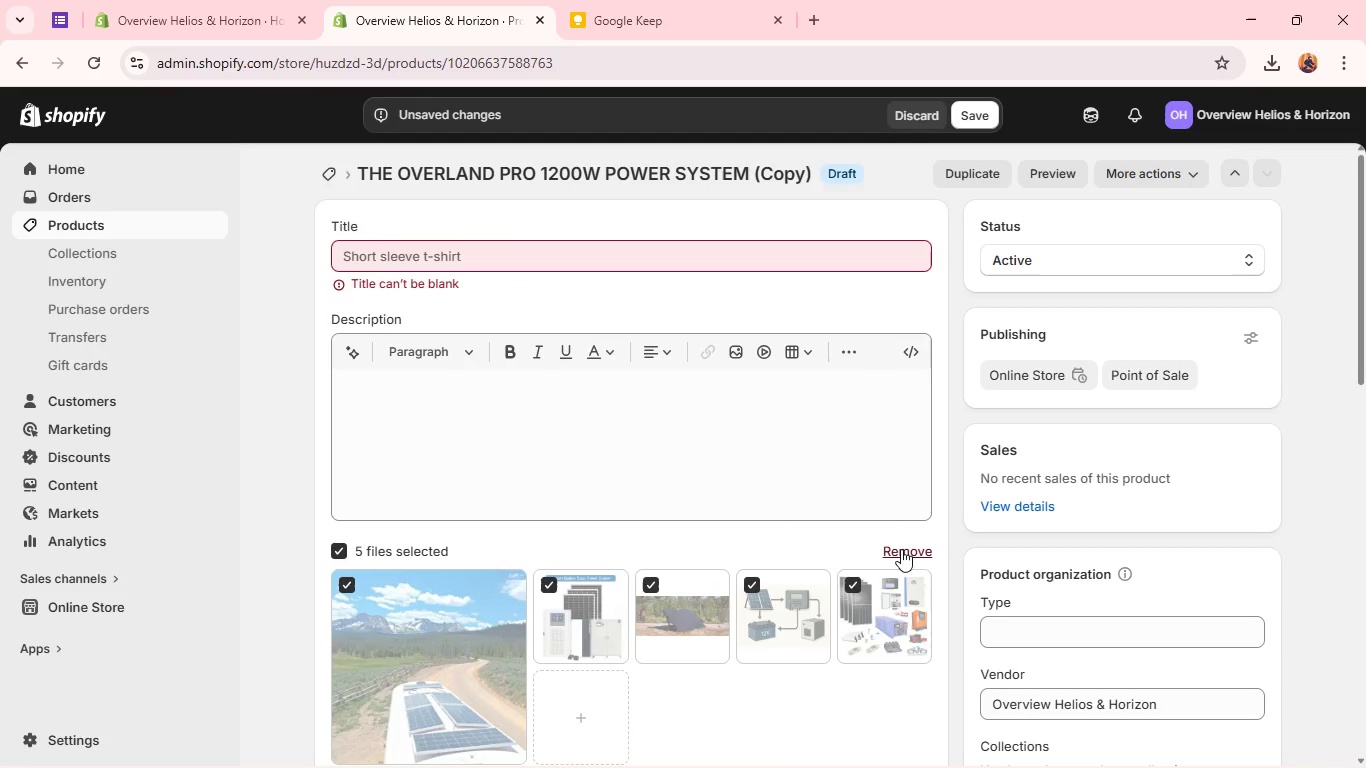 
left_click([902, 548])
 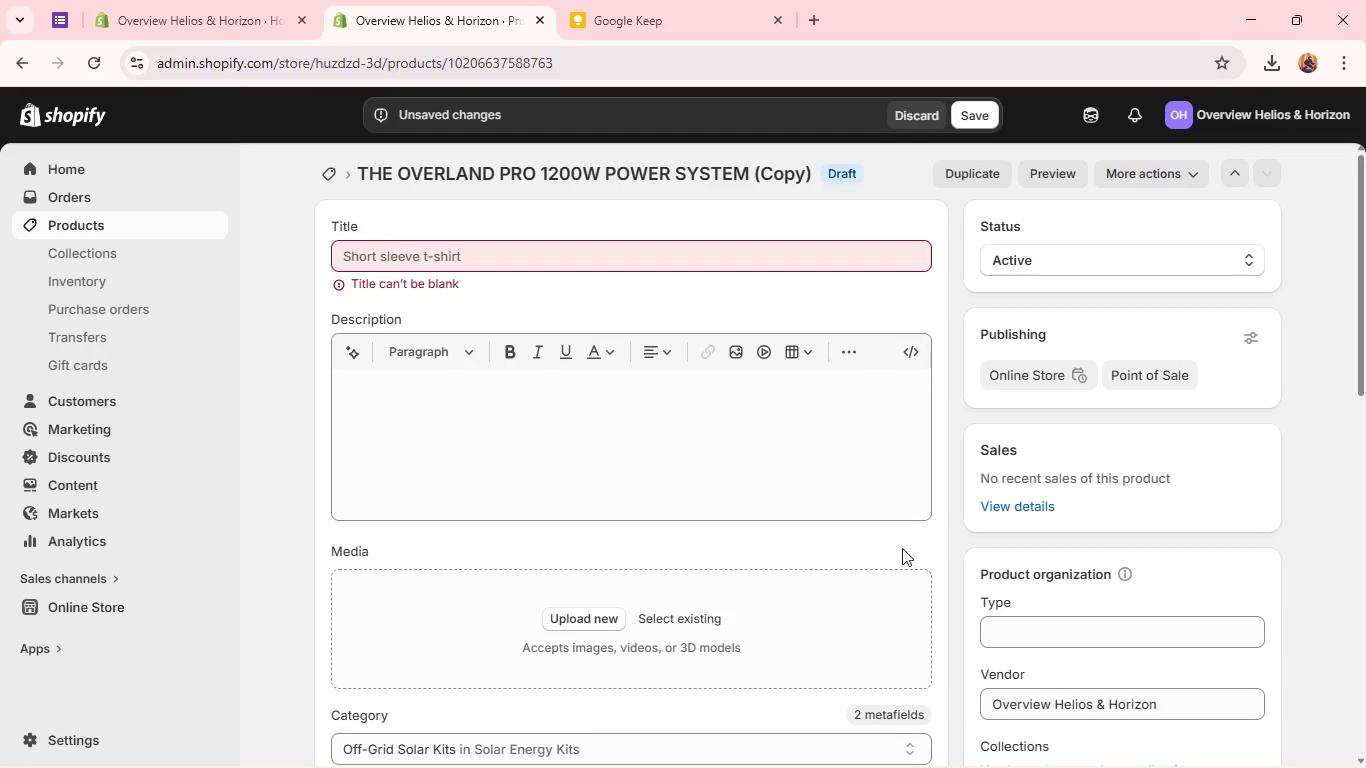 
wait(8.2)
 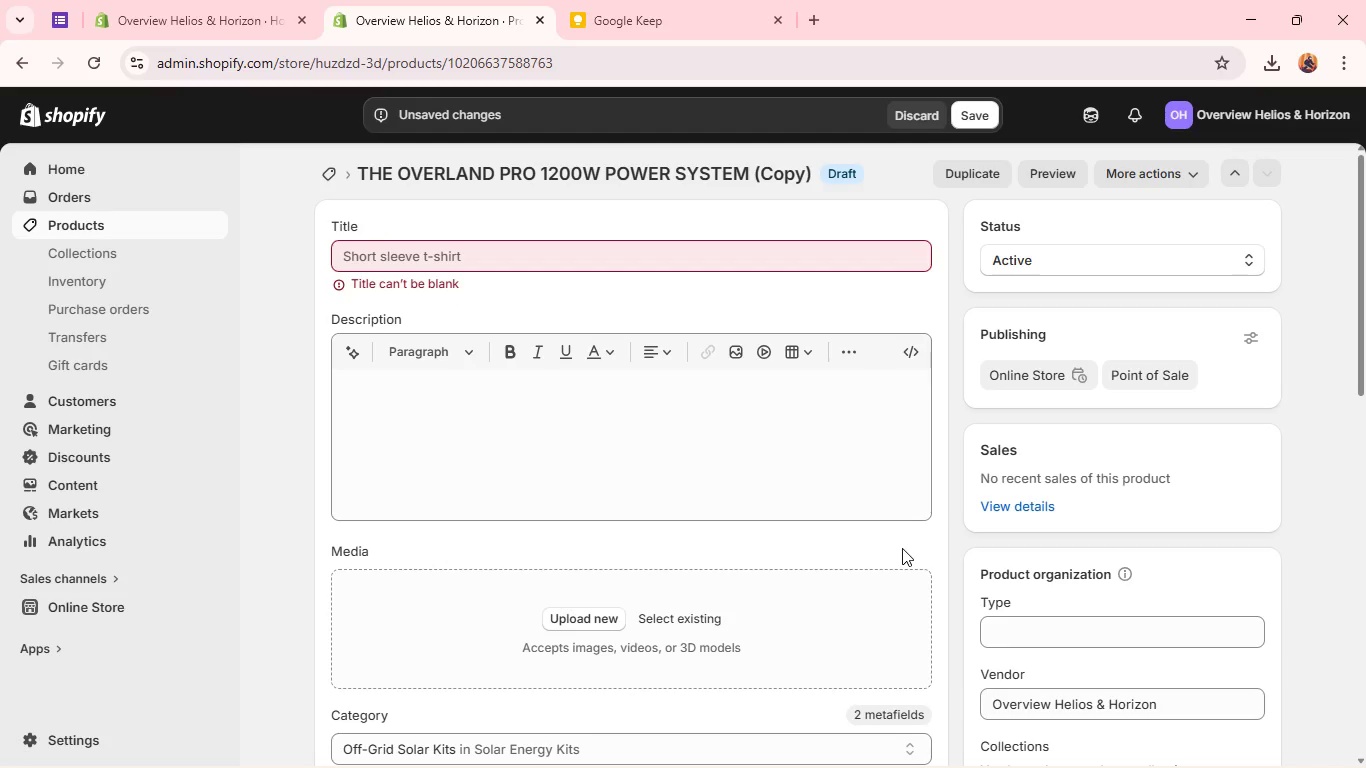 
left_click([588, 255])
 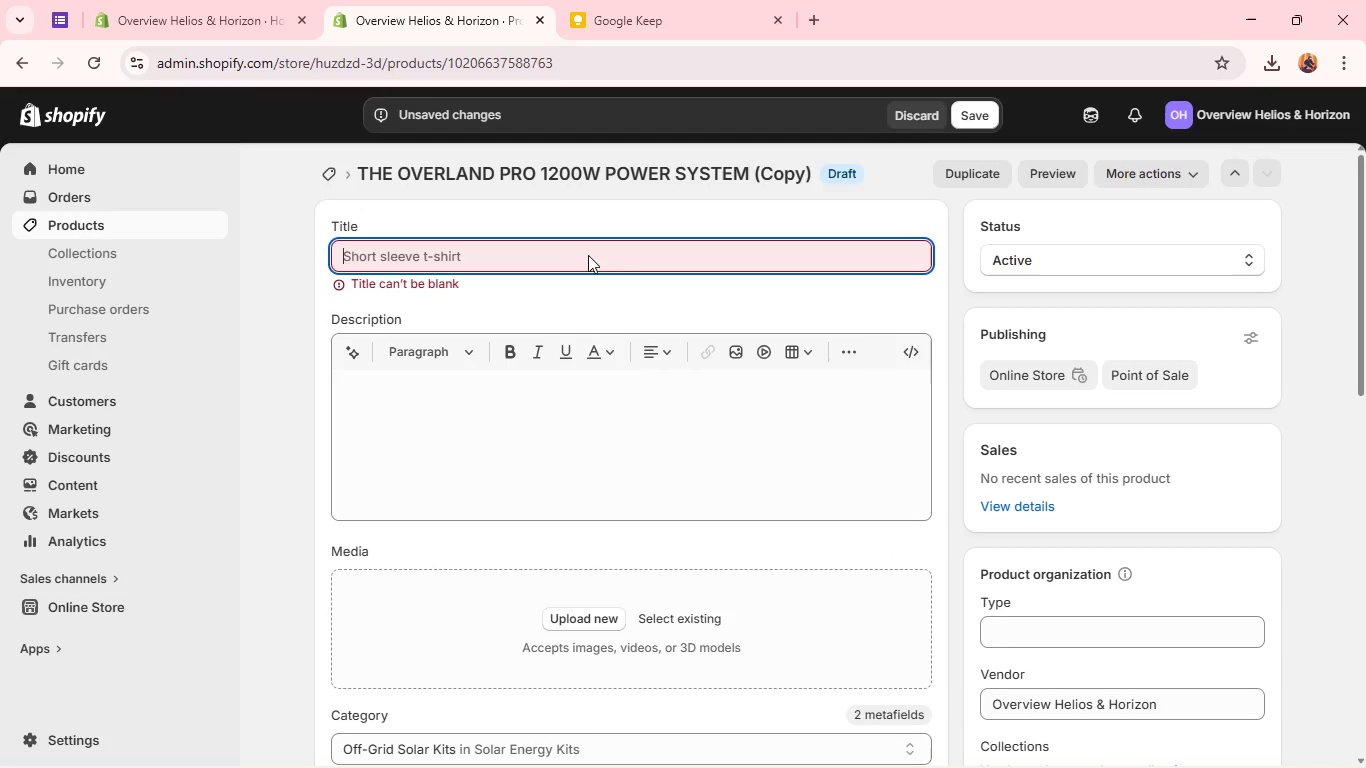 
type(THE CABIN ESSENTIAL )
 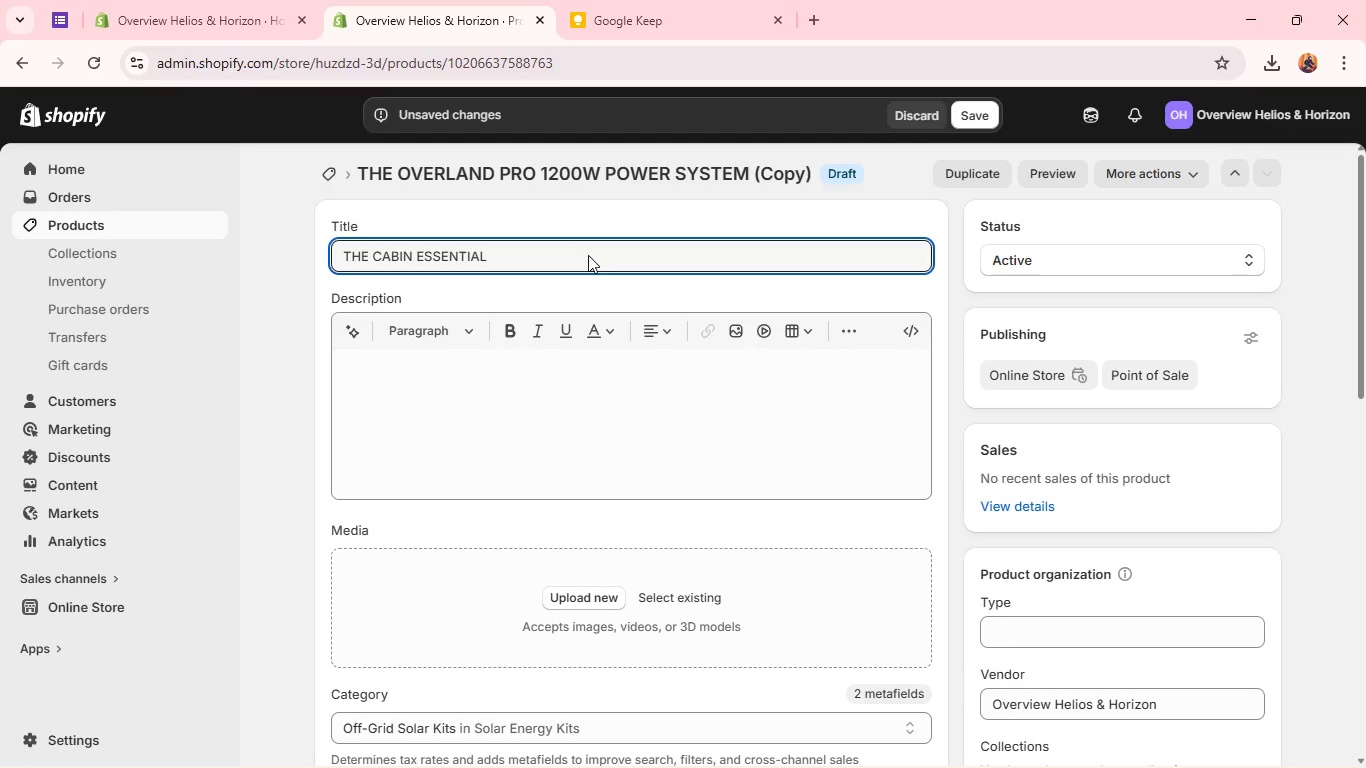 
wait(17.36)
 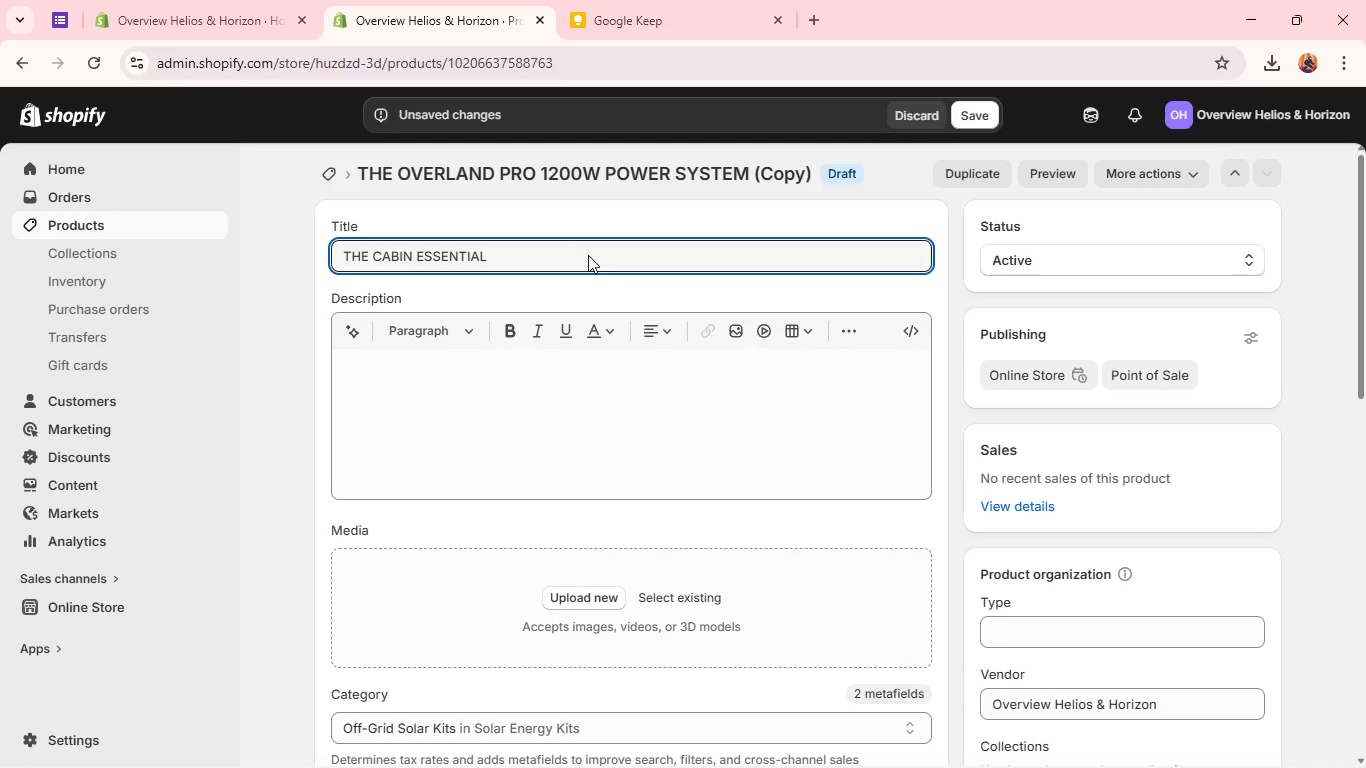 
key(2)
 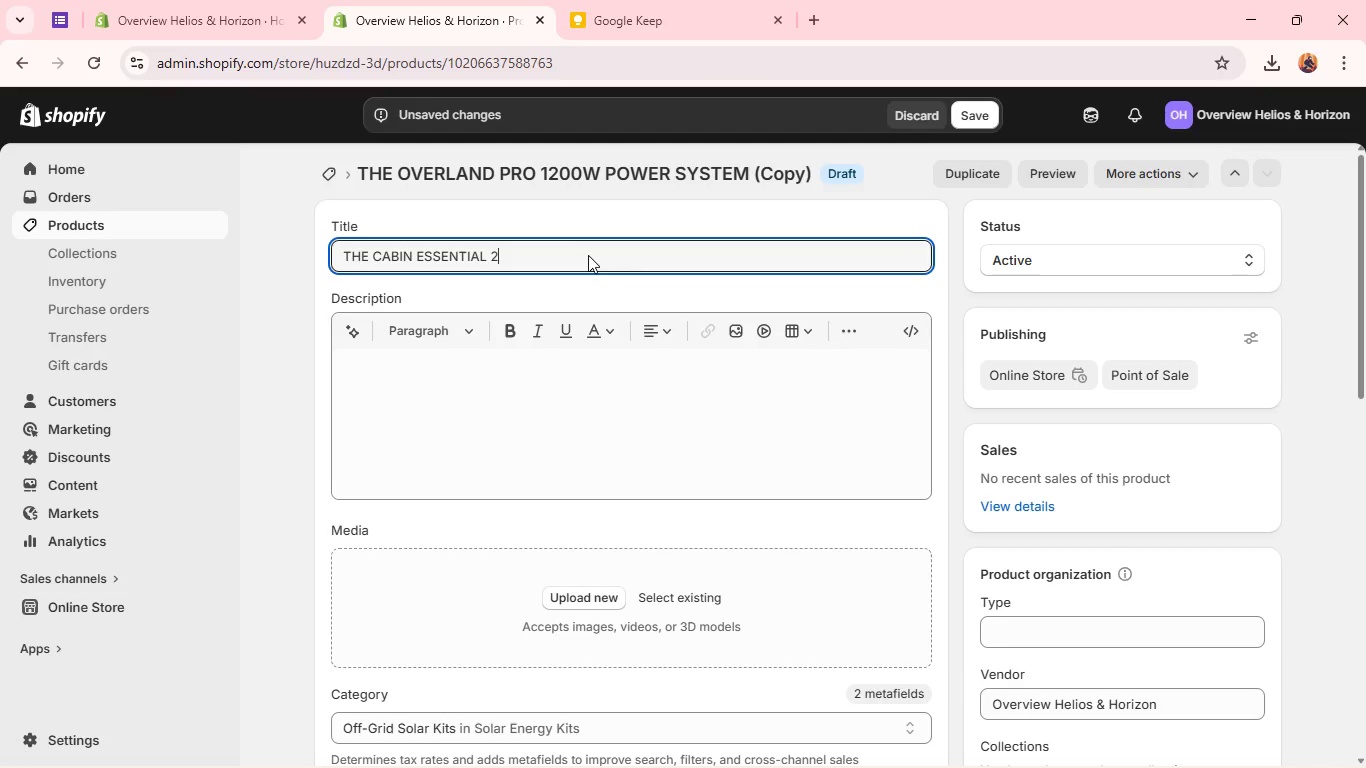 
wait(9.23)
 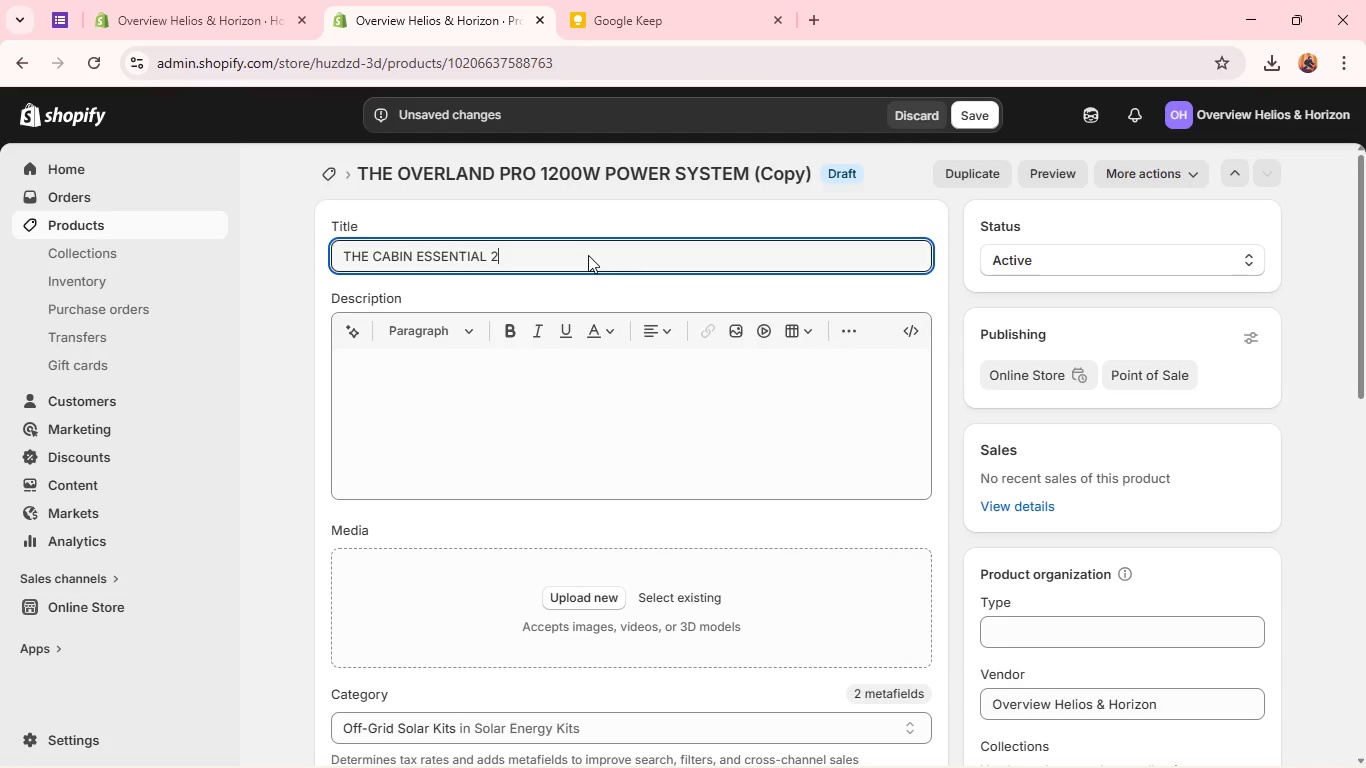 
type(KWH BACKUP KI)
 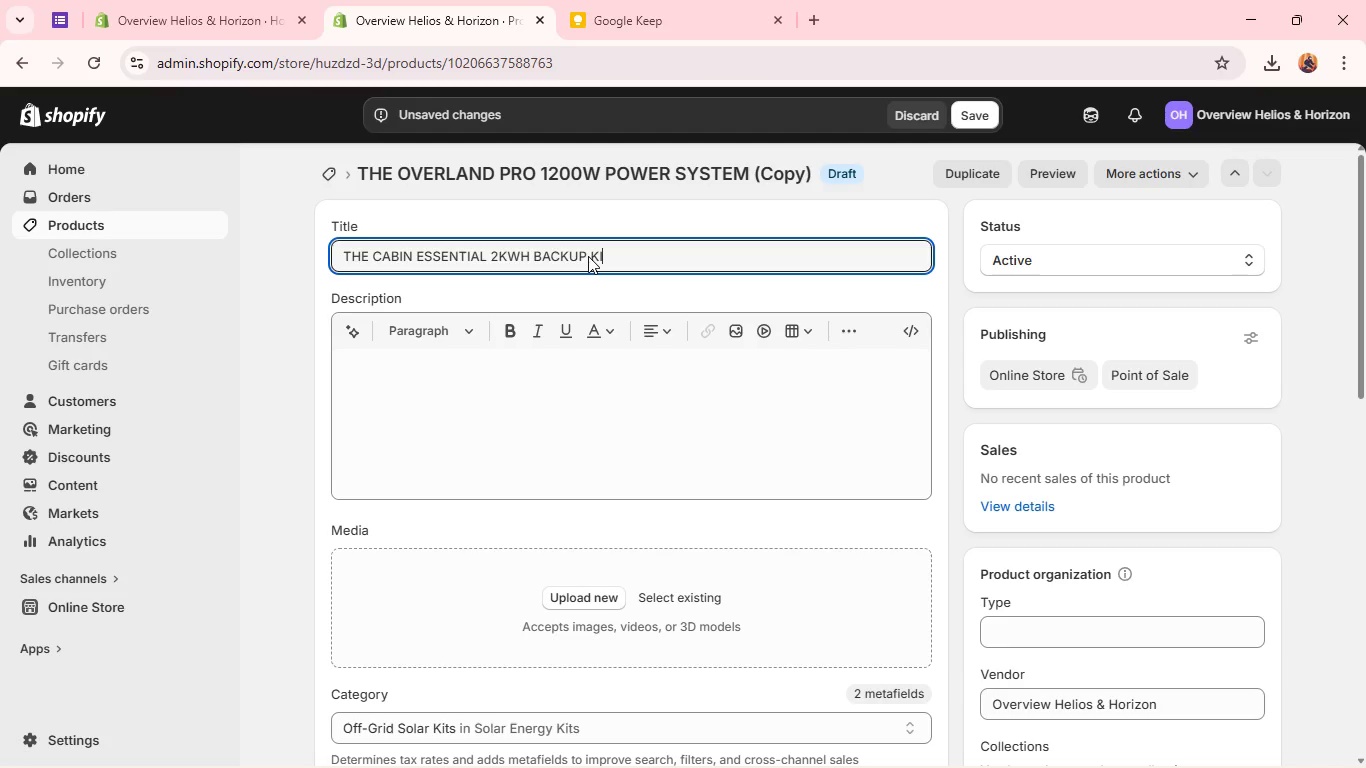 
wait(8.38)
 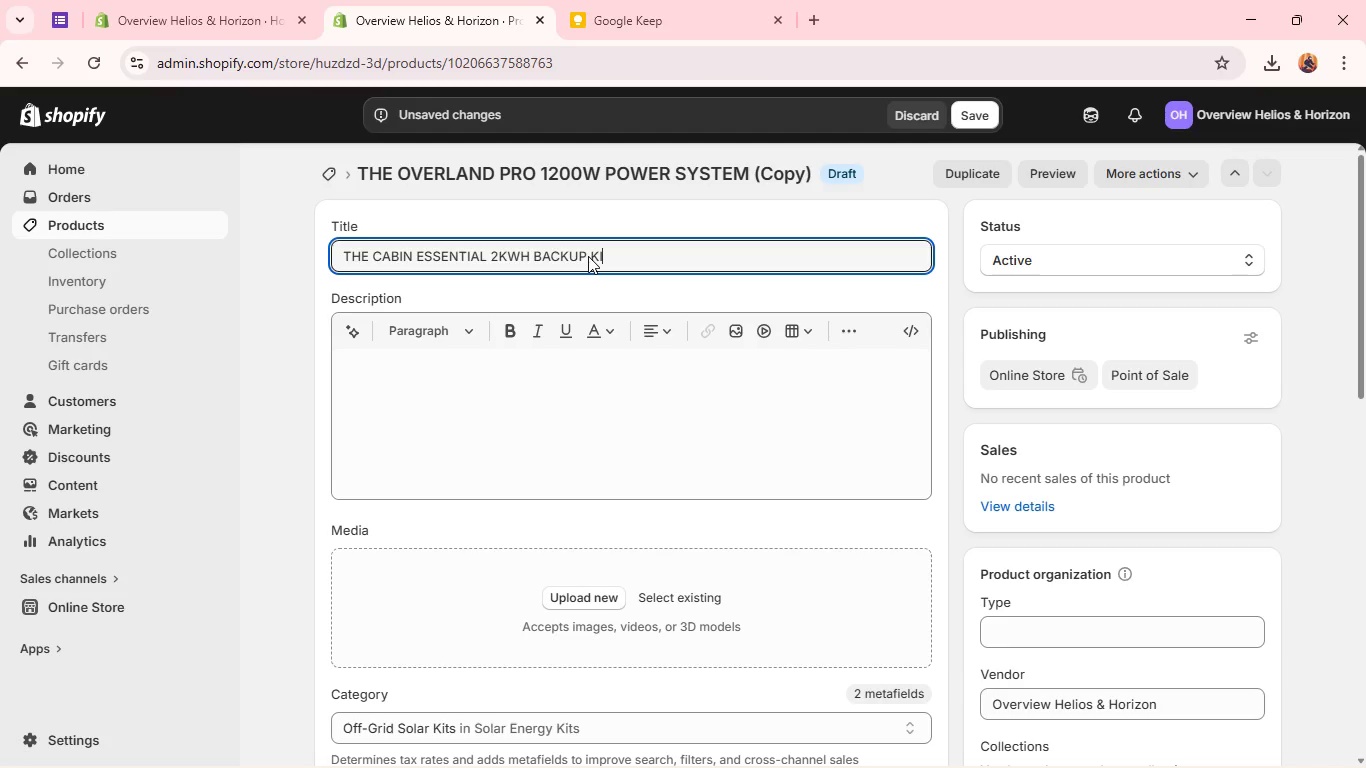 
key(T)
 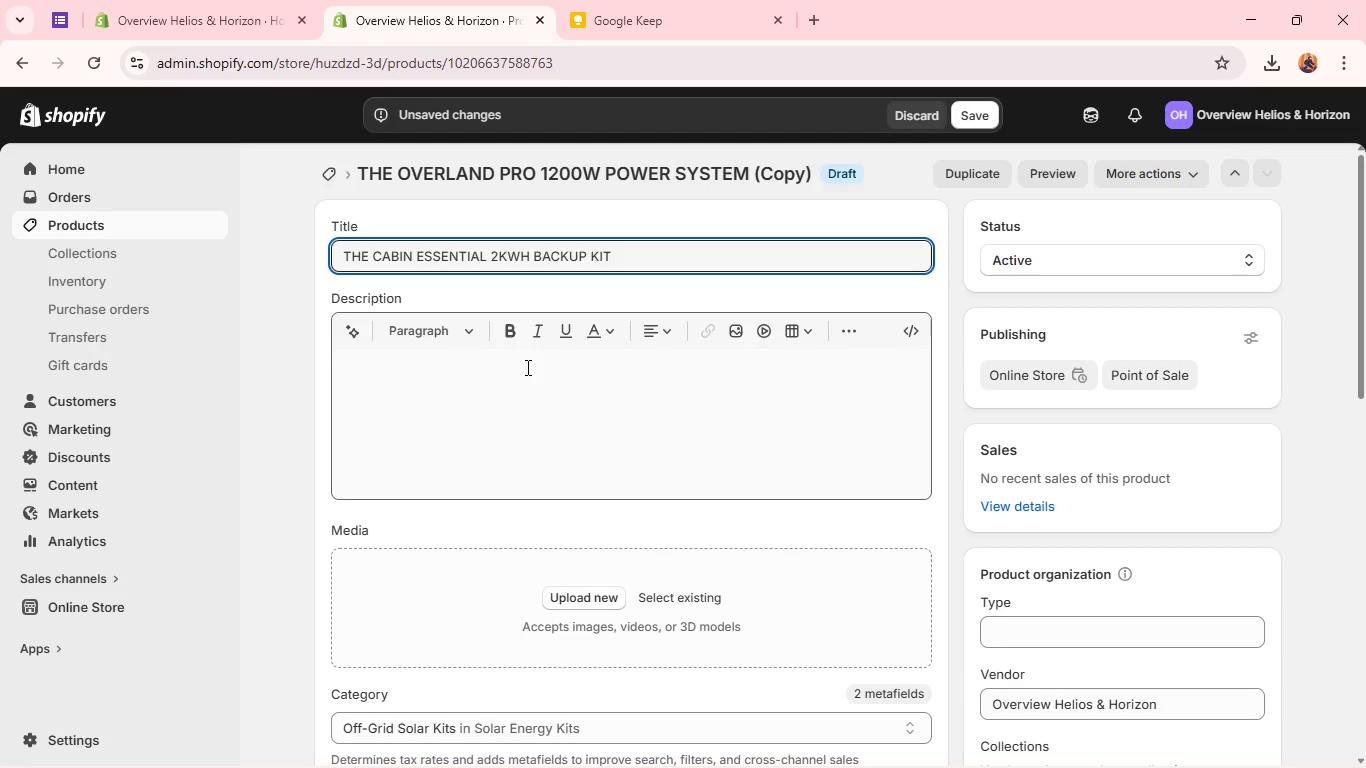 
left_click([526, 367])
 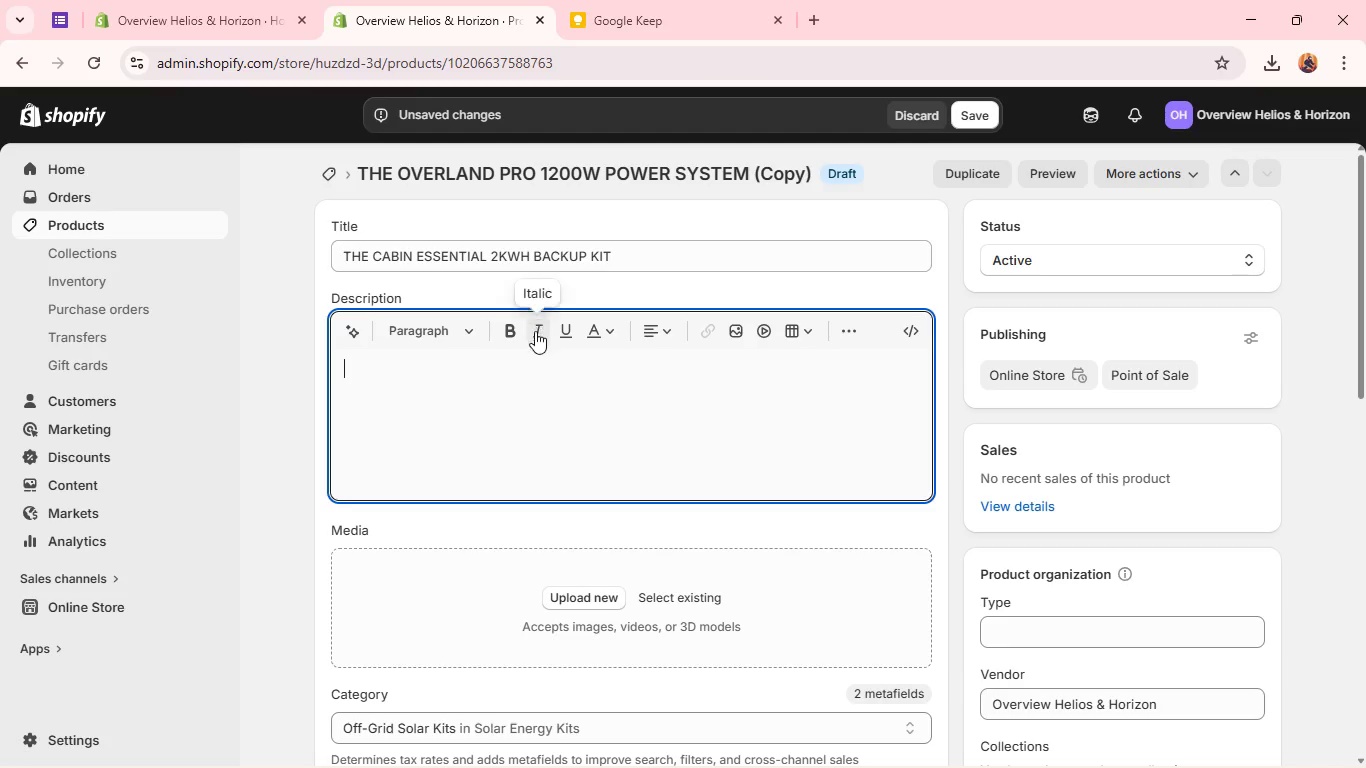 
wait(10.55)
 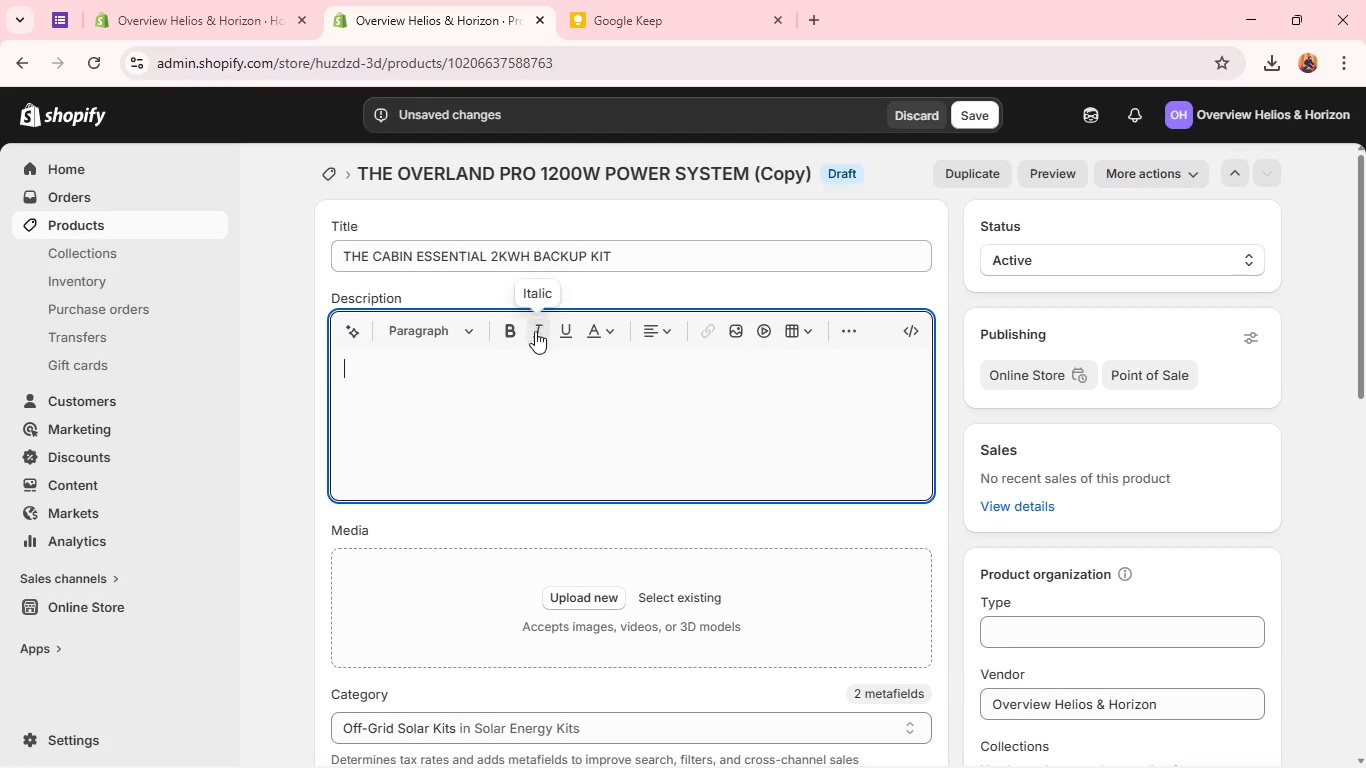 
left_click([641, 0])
 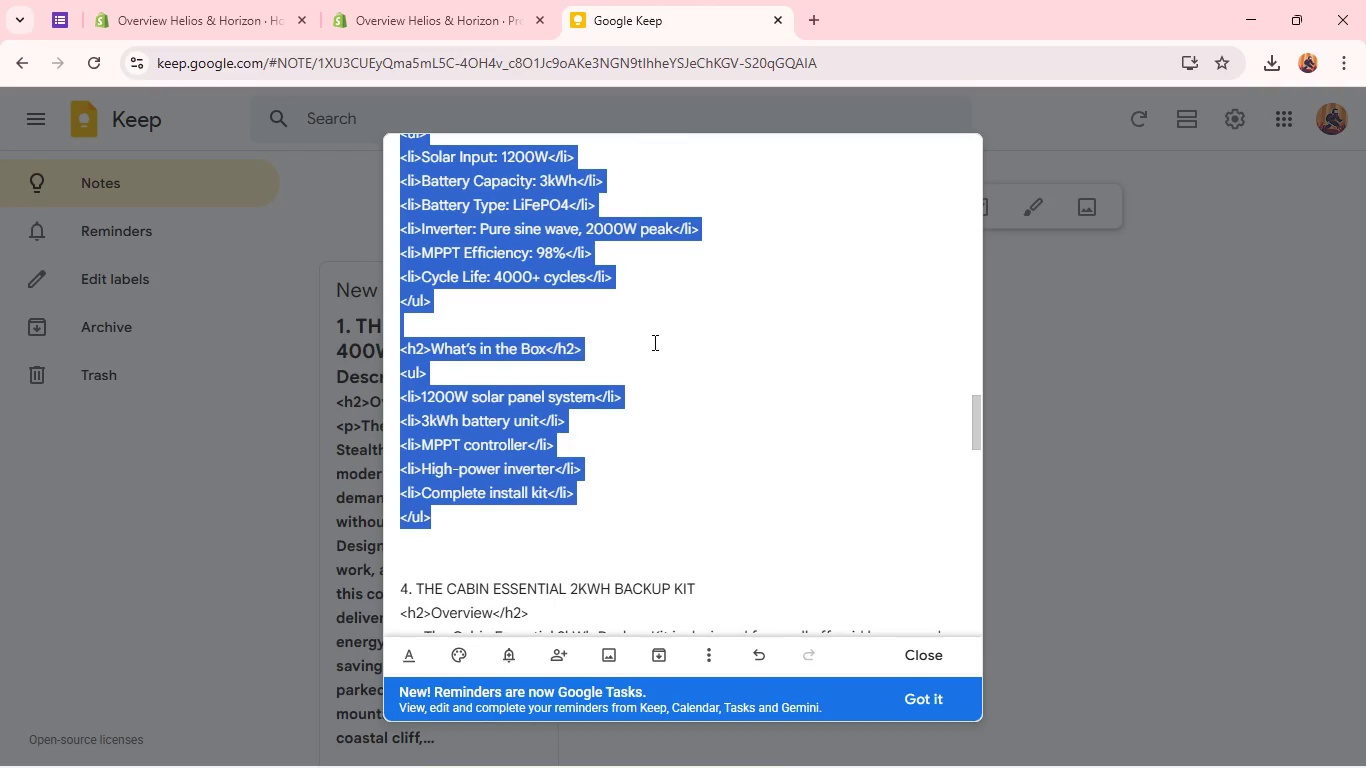 
scroll: coordinate [631, 438], scroll_direction: down, amount: 2.0
 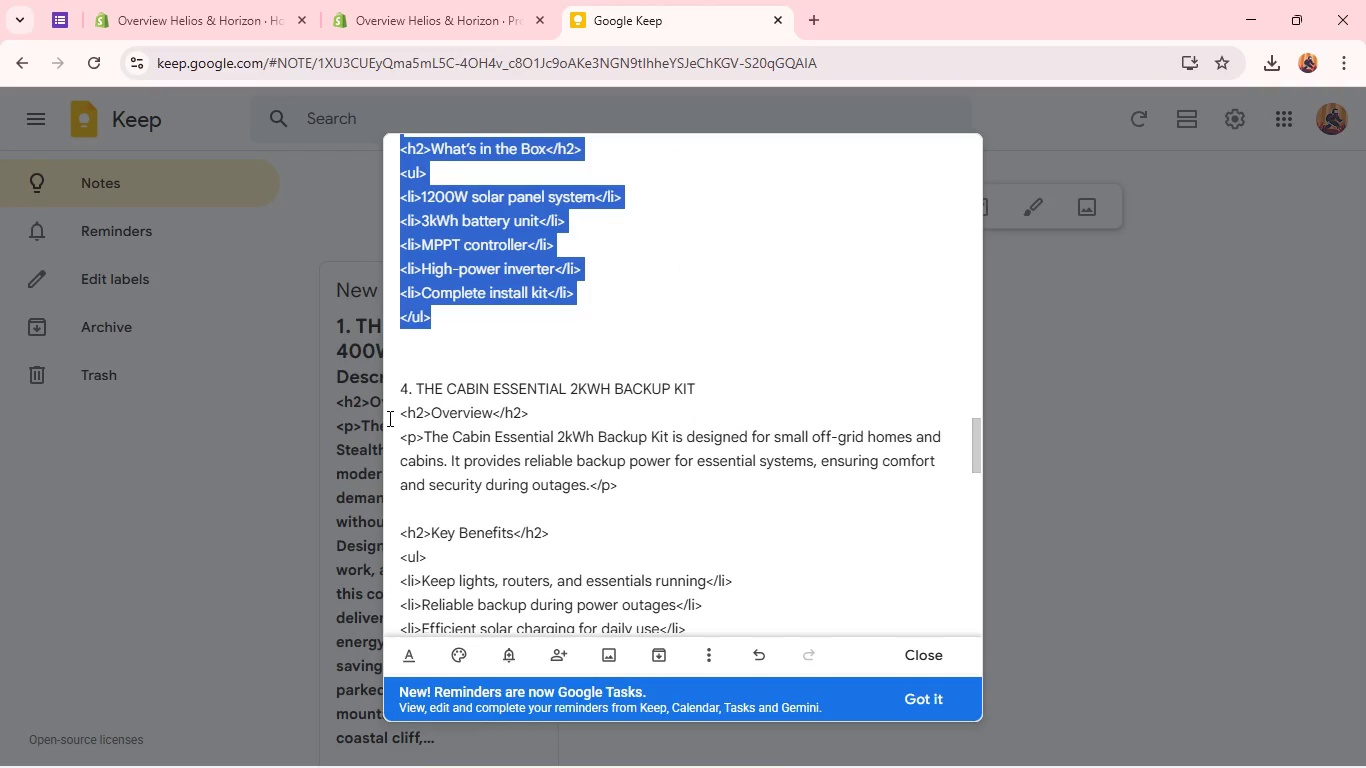 
left_click_drag(start_coordinate=[400, 414], to_coordinate=[563, 548])
 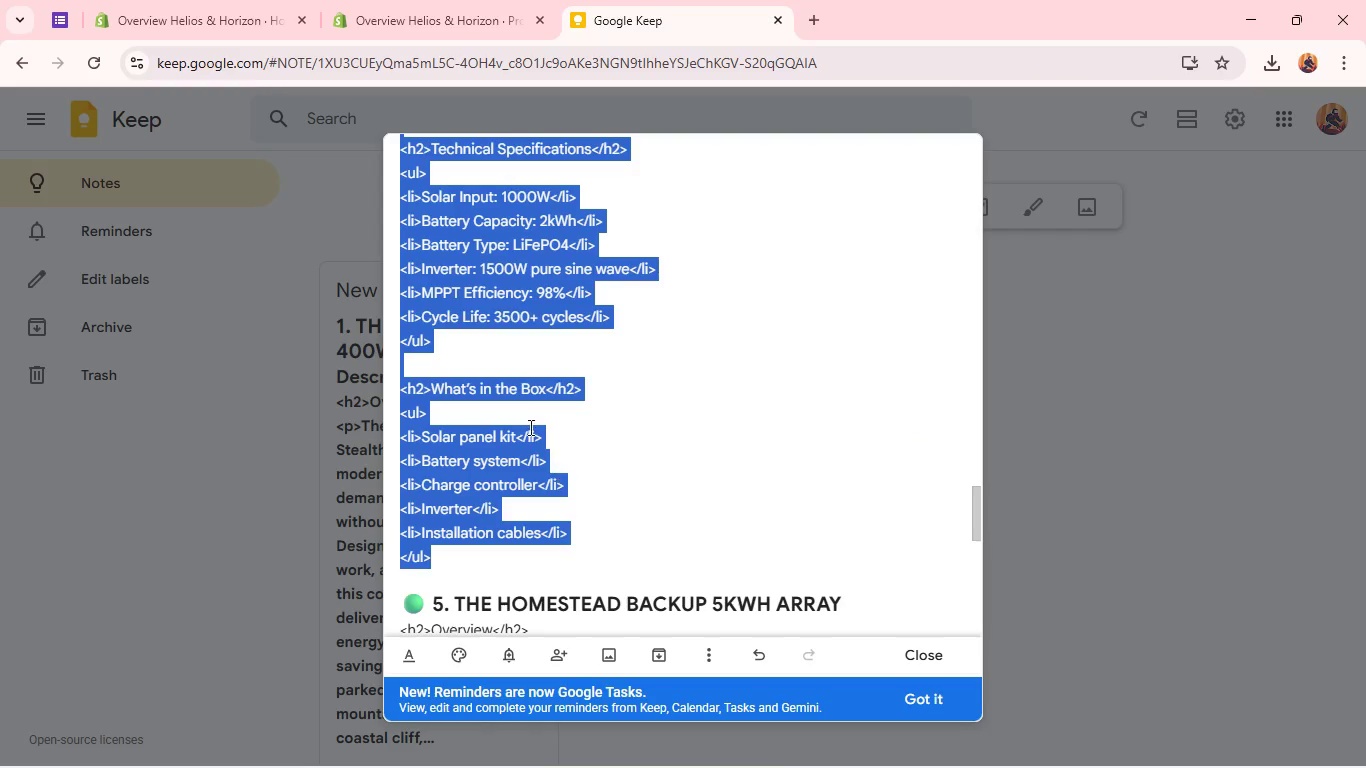 
scroll: coordinate [539, 594], scroll_direction: down, amount: 6.0
 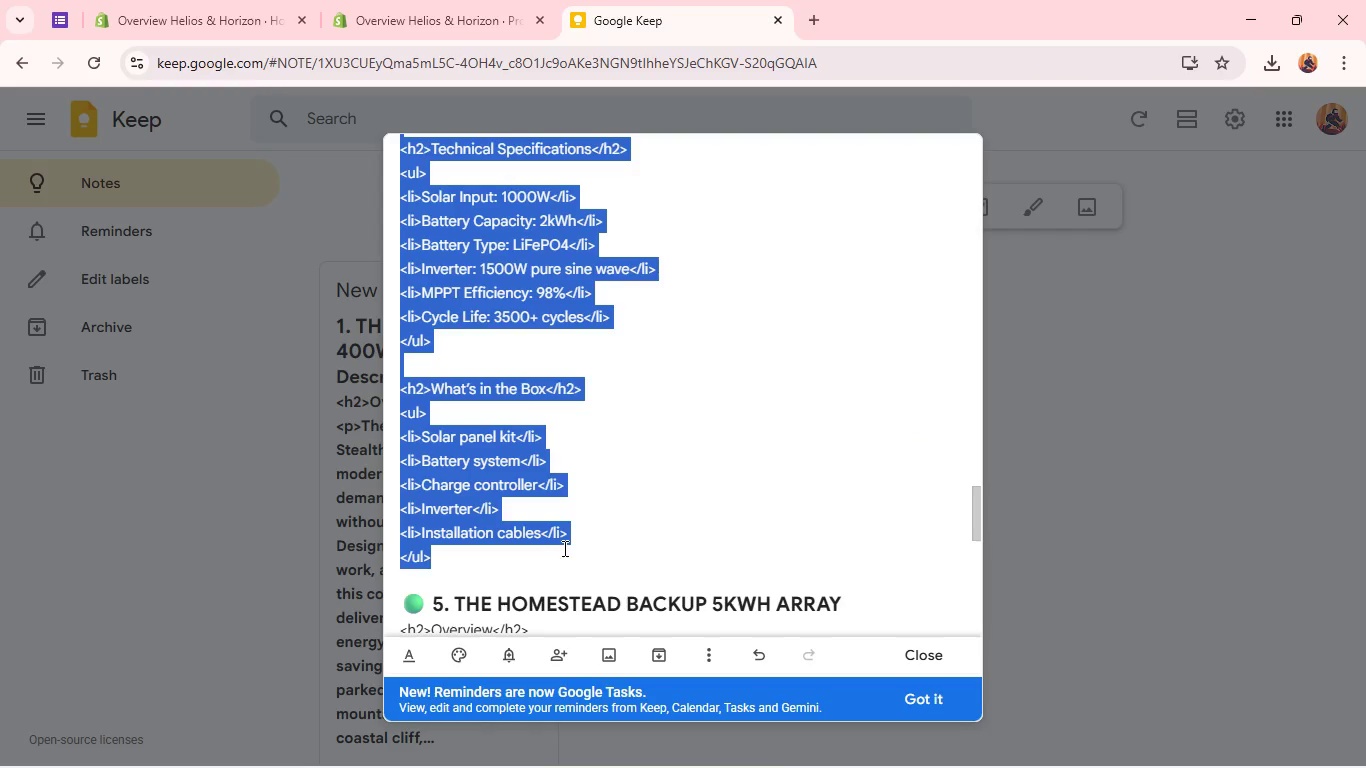 
key(Control+C)
 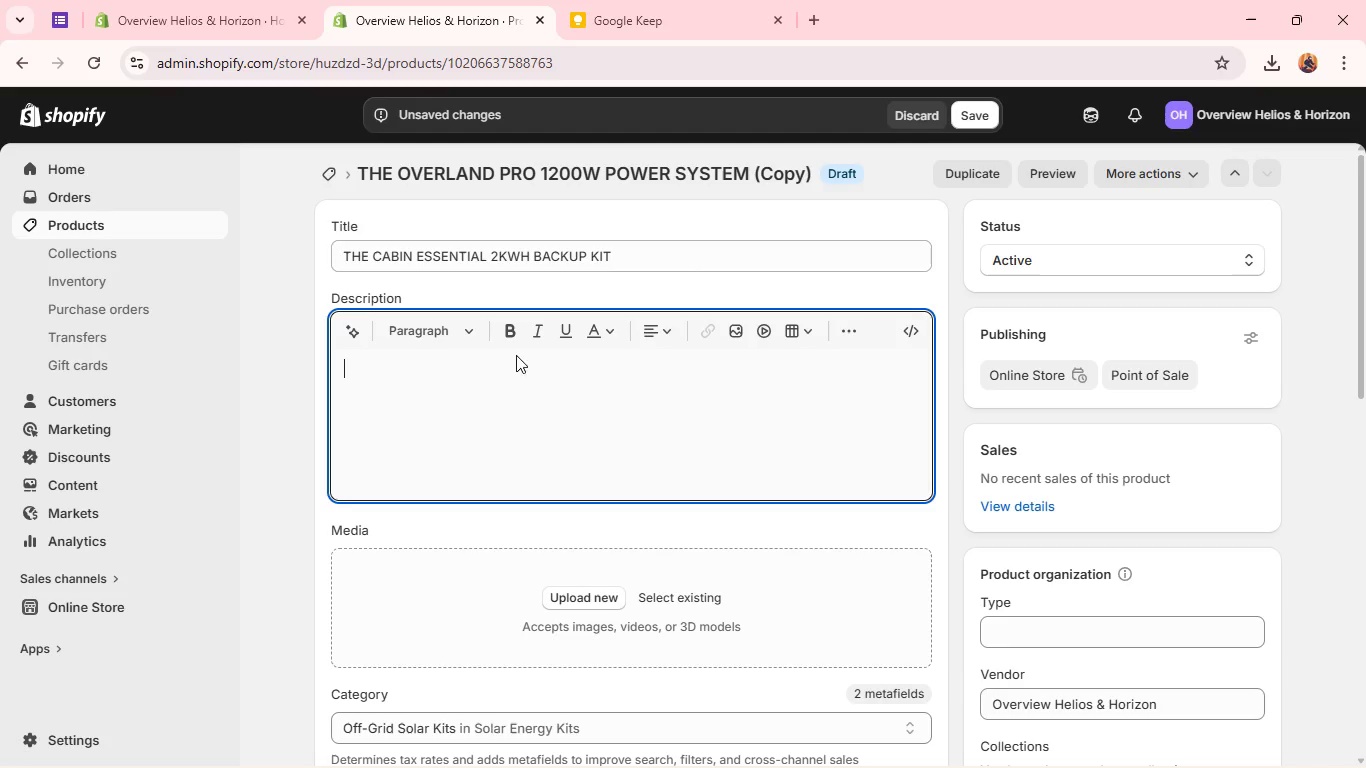 
key(Control+ControlLeft)
 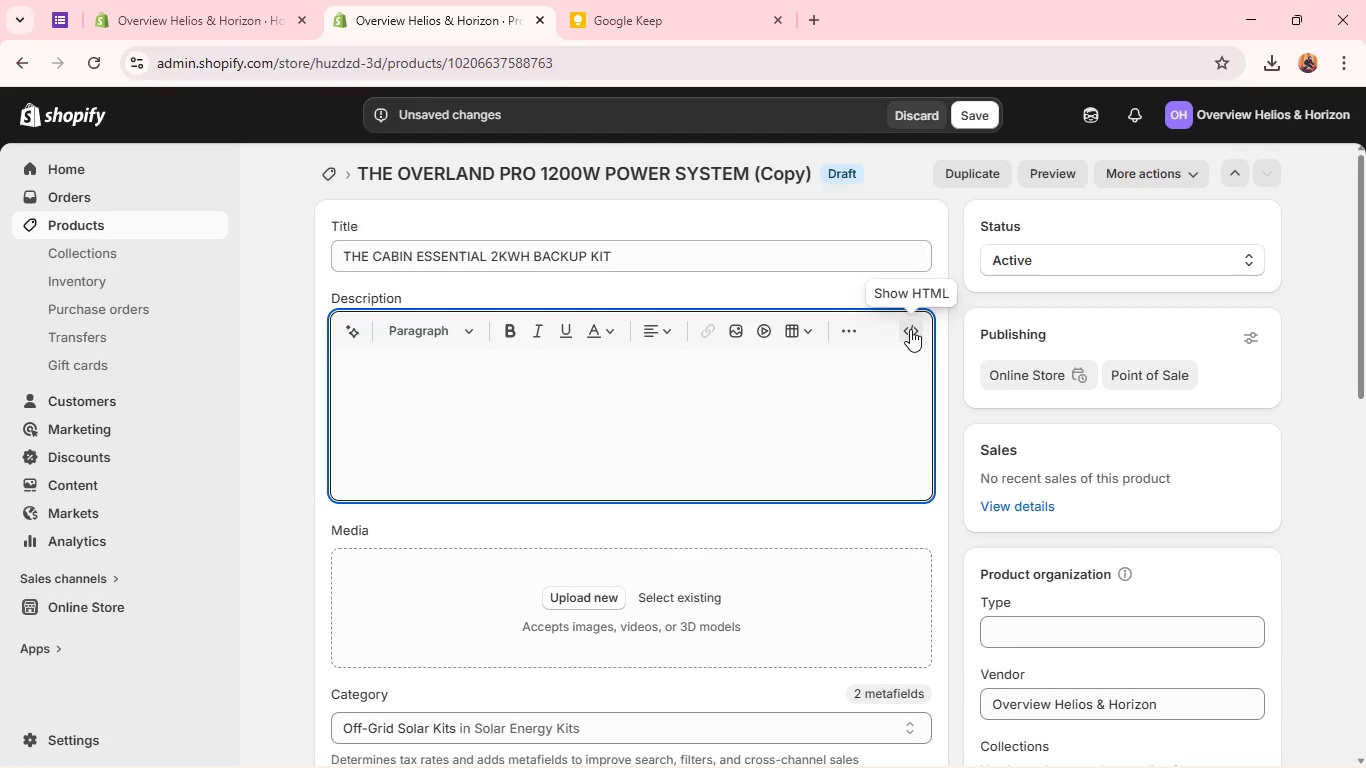 
hold_key(key=ControlLeft, duration=0.67)
left_click([696, 364])
 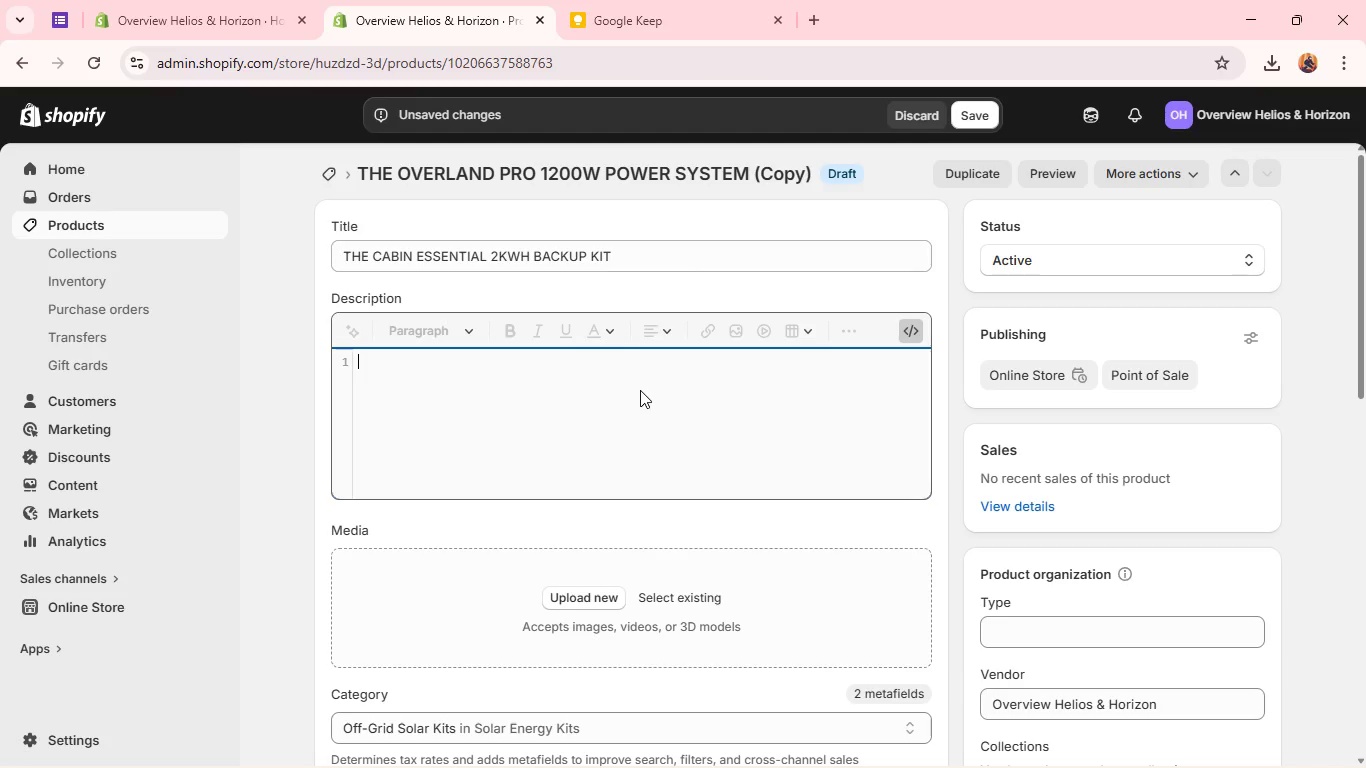 
key(Control+V)
 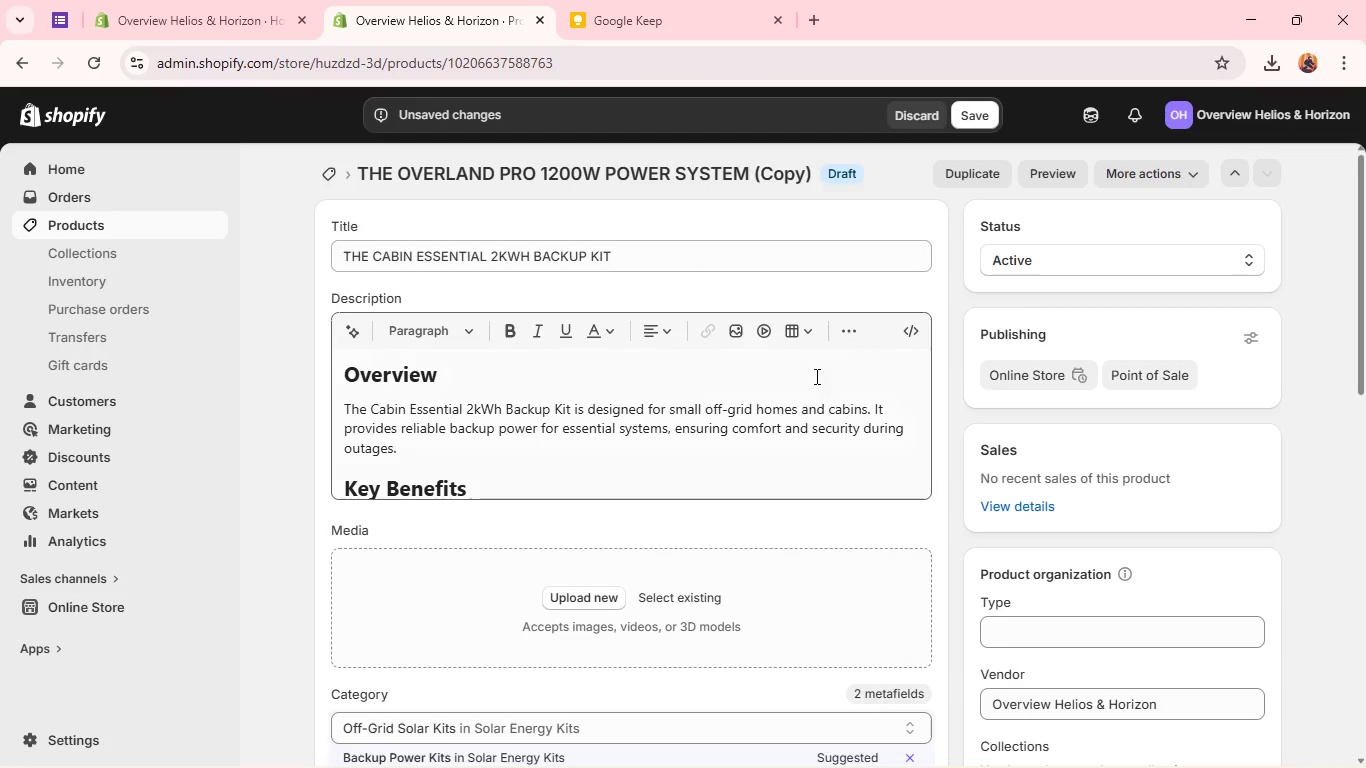 
scroll: coordinate [529, 443], scroll_direction: down, amount: 1.0
 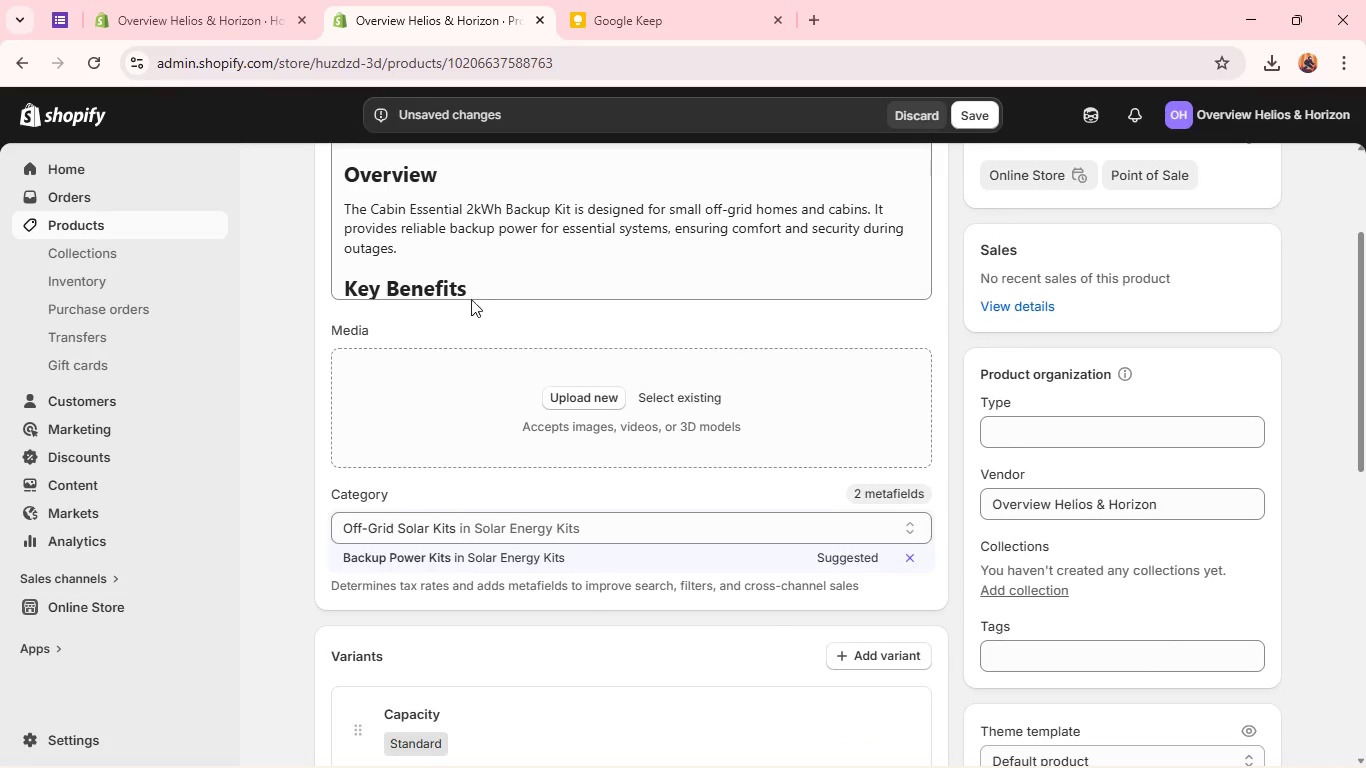 
left_click([476, 278])
 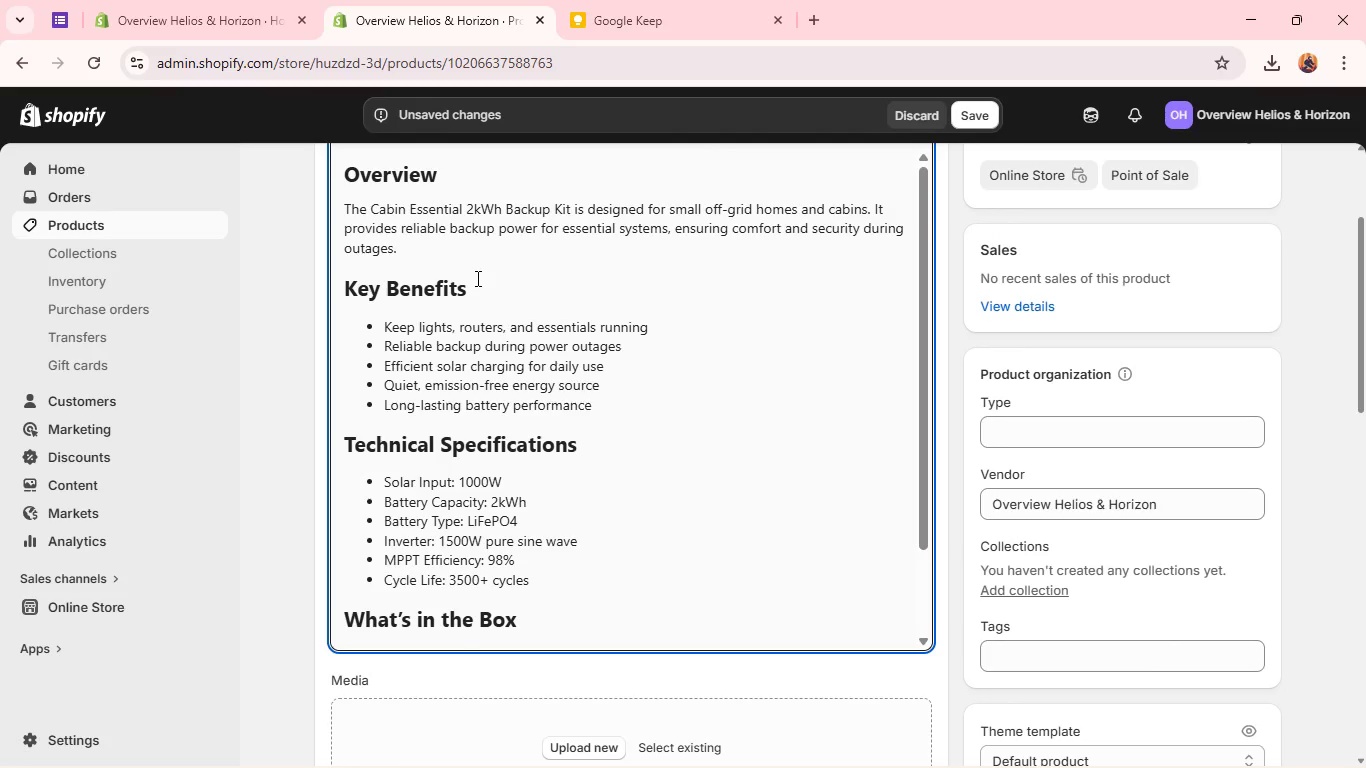 
scroll: coordinate [472, 282], scroll_direction: down, amount: 6.0
 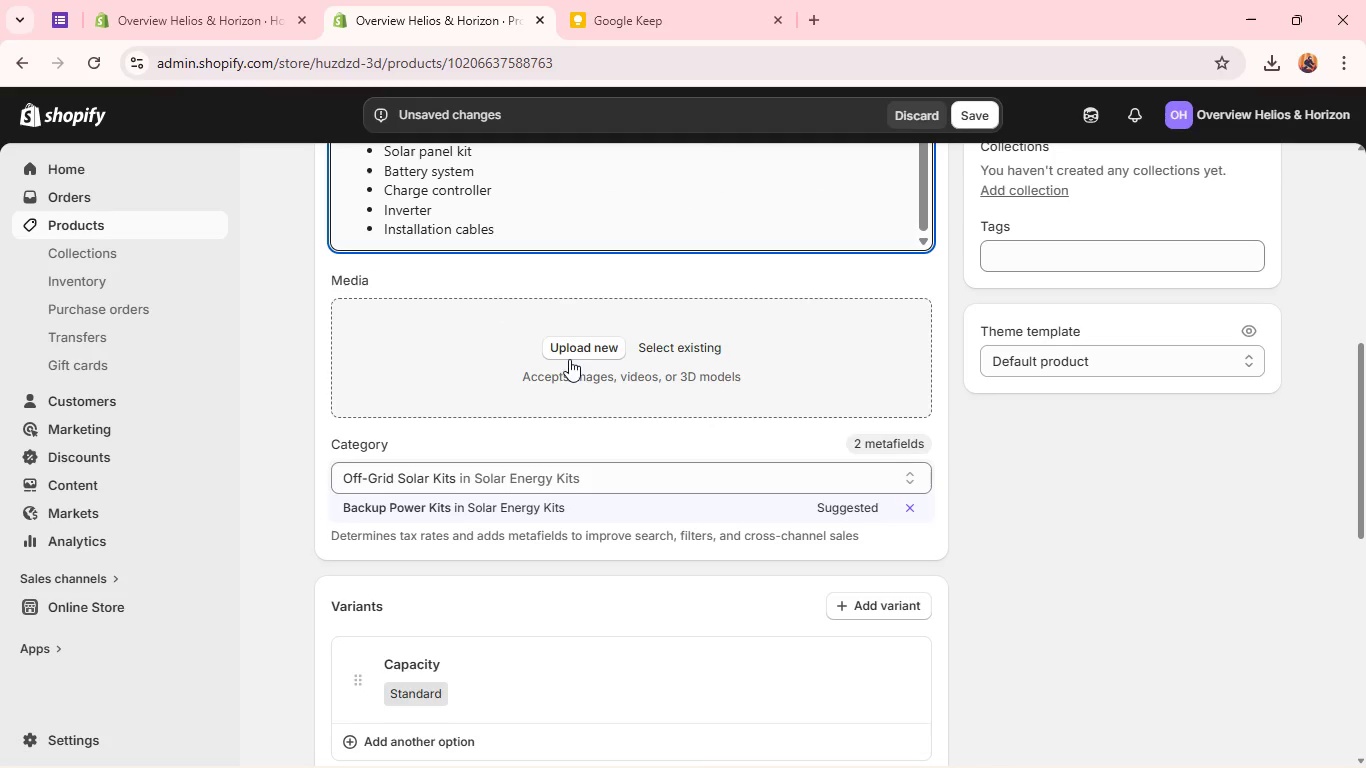 
left_click([571, 357])
 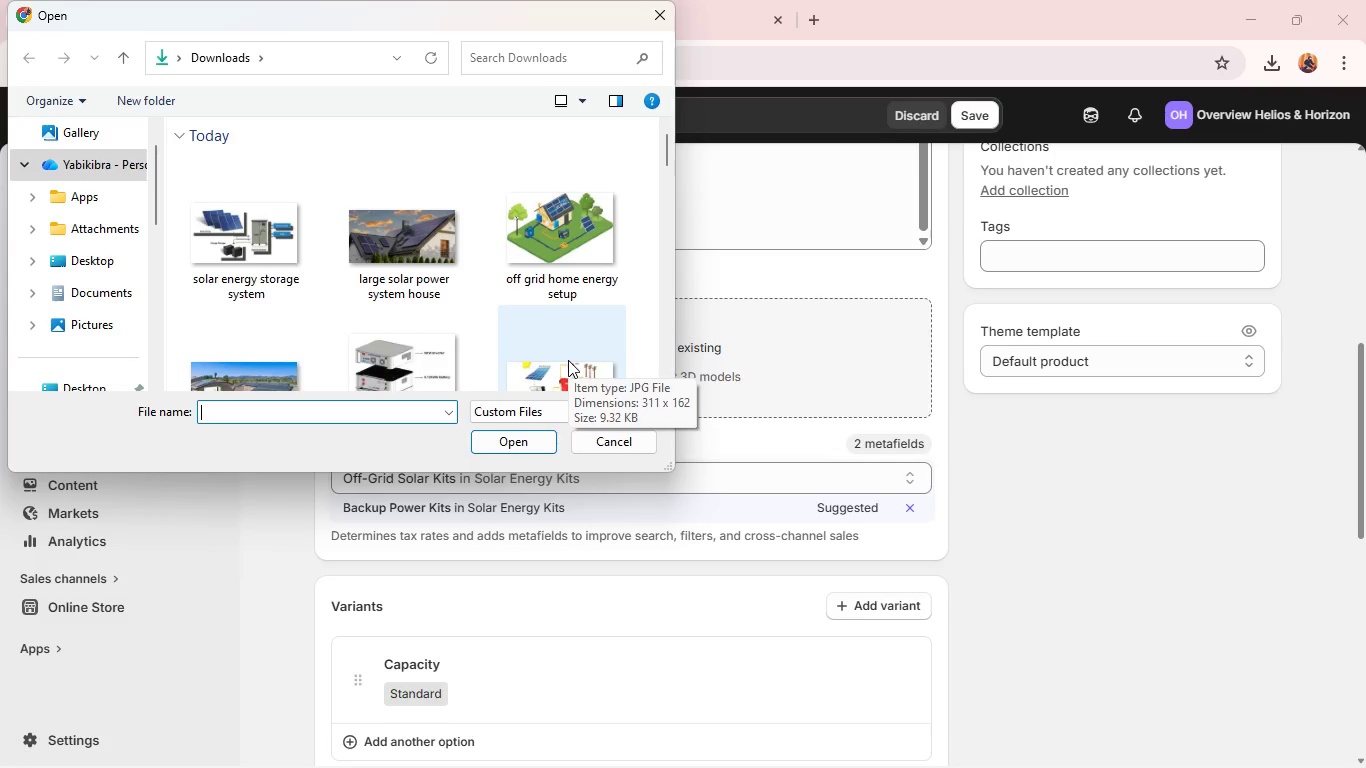 
wait(5.91)
 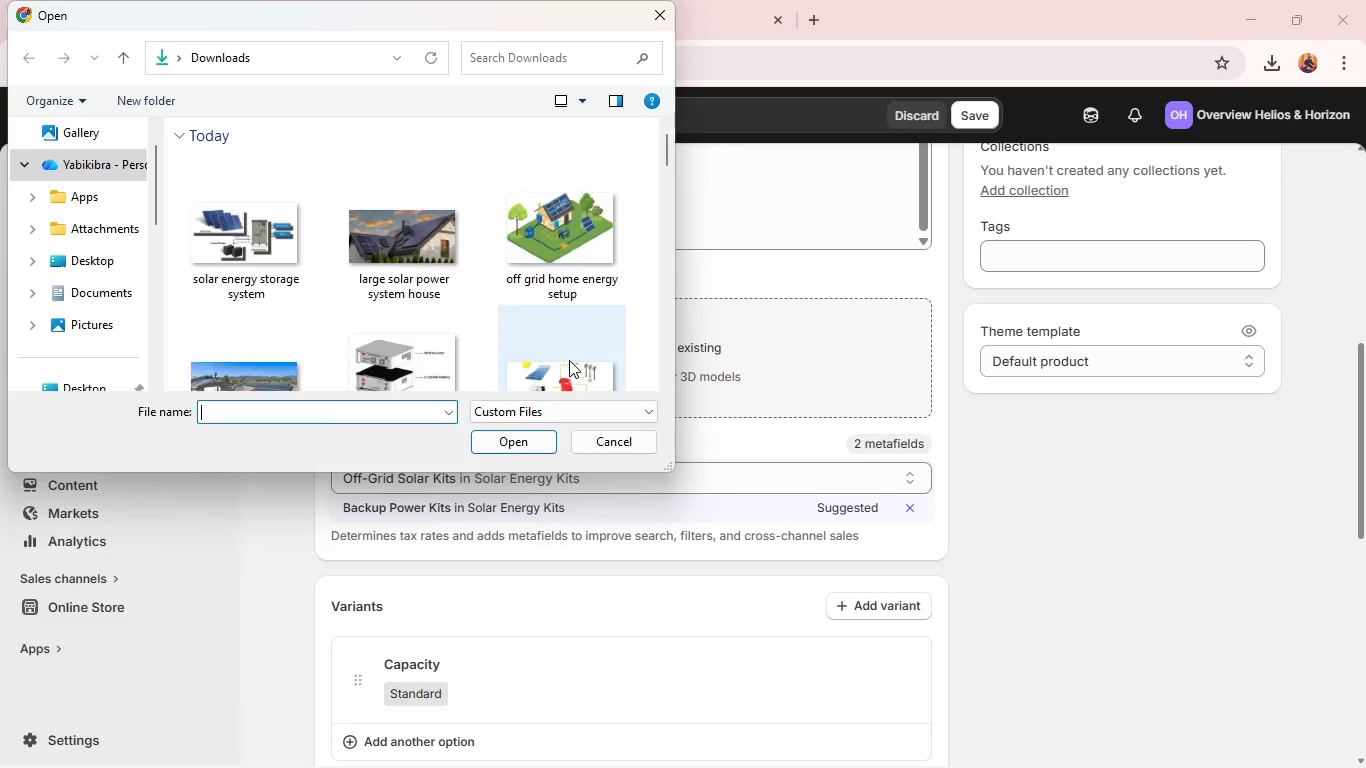 
scroll: coordinate [436, 299], scroll_direction: down, amount: 3.0
 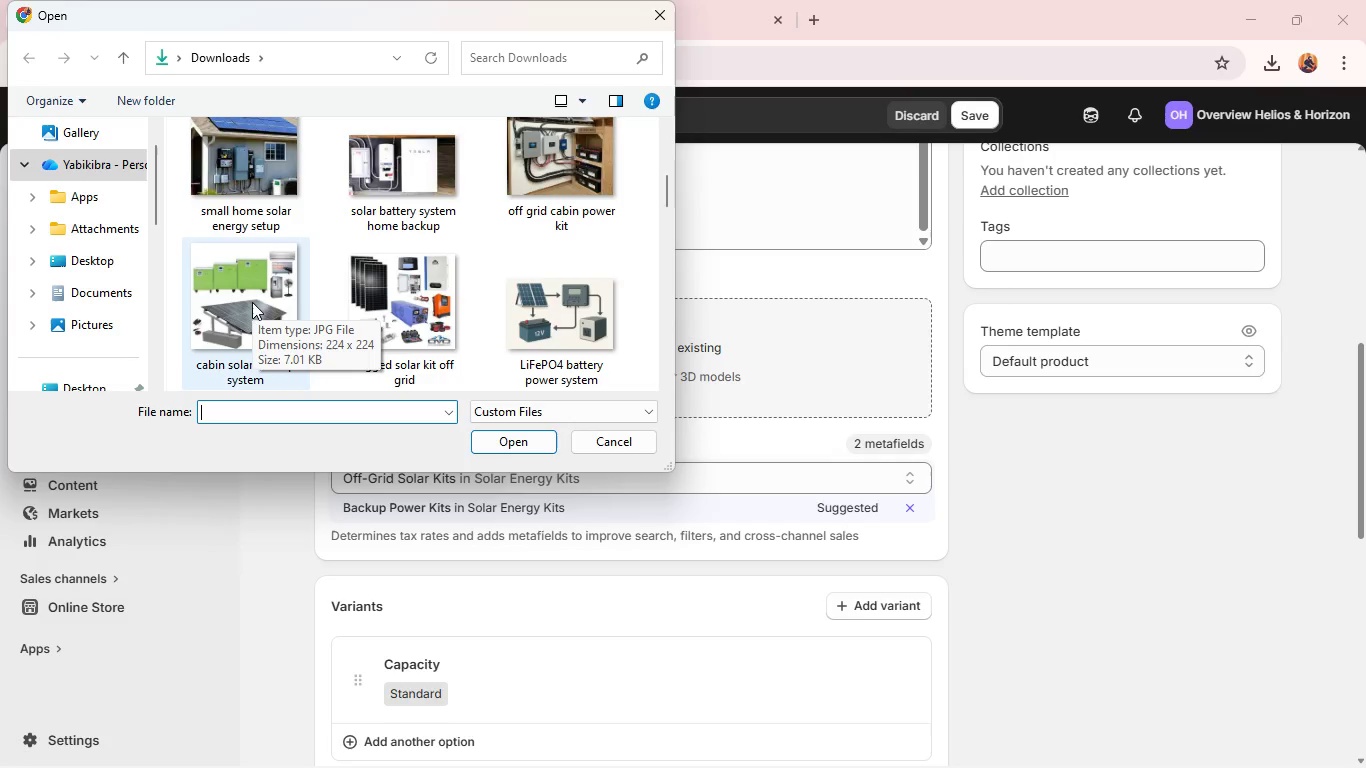 
left_click([252, 302])
 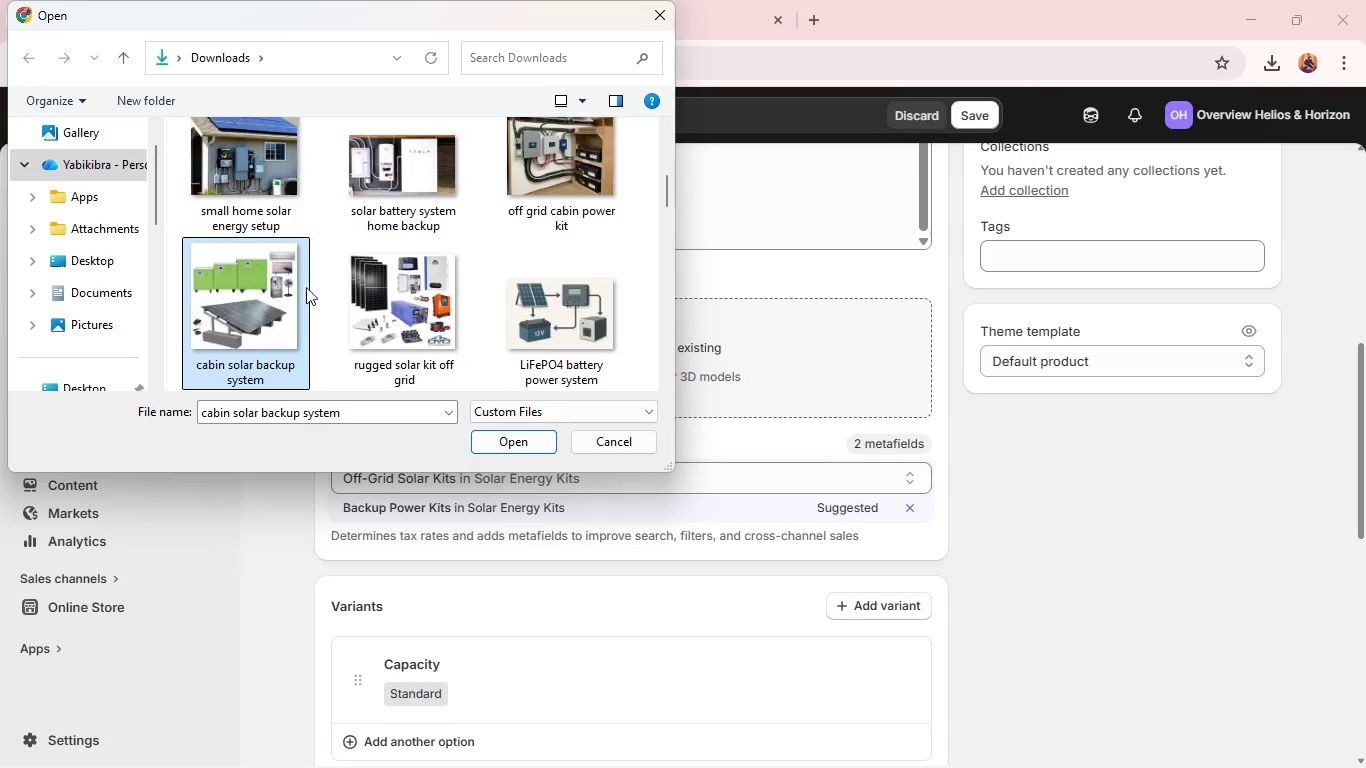 
hold_key(key=ControlLeft, duration=3.38)
left_click([428, 195])
 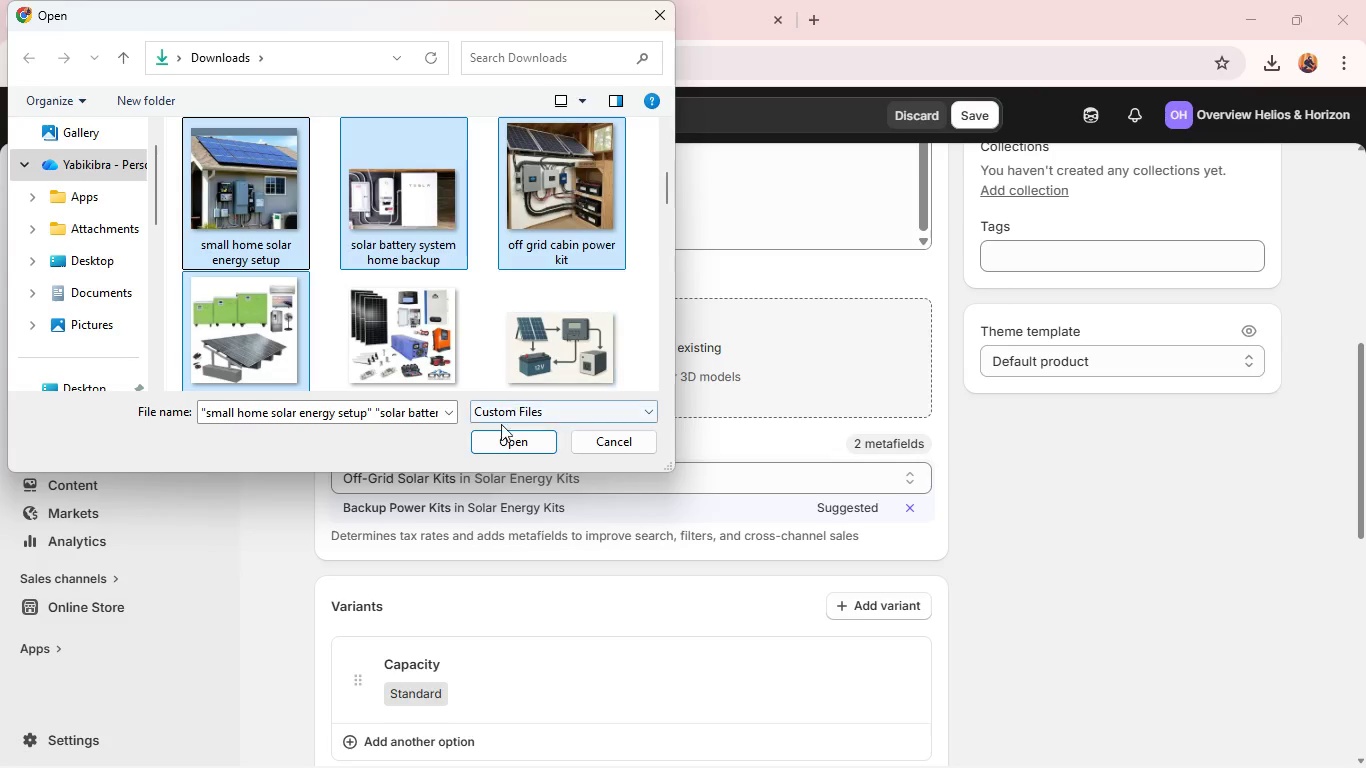 
left_click([488, 440])
 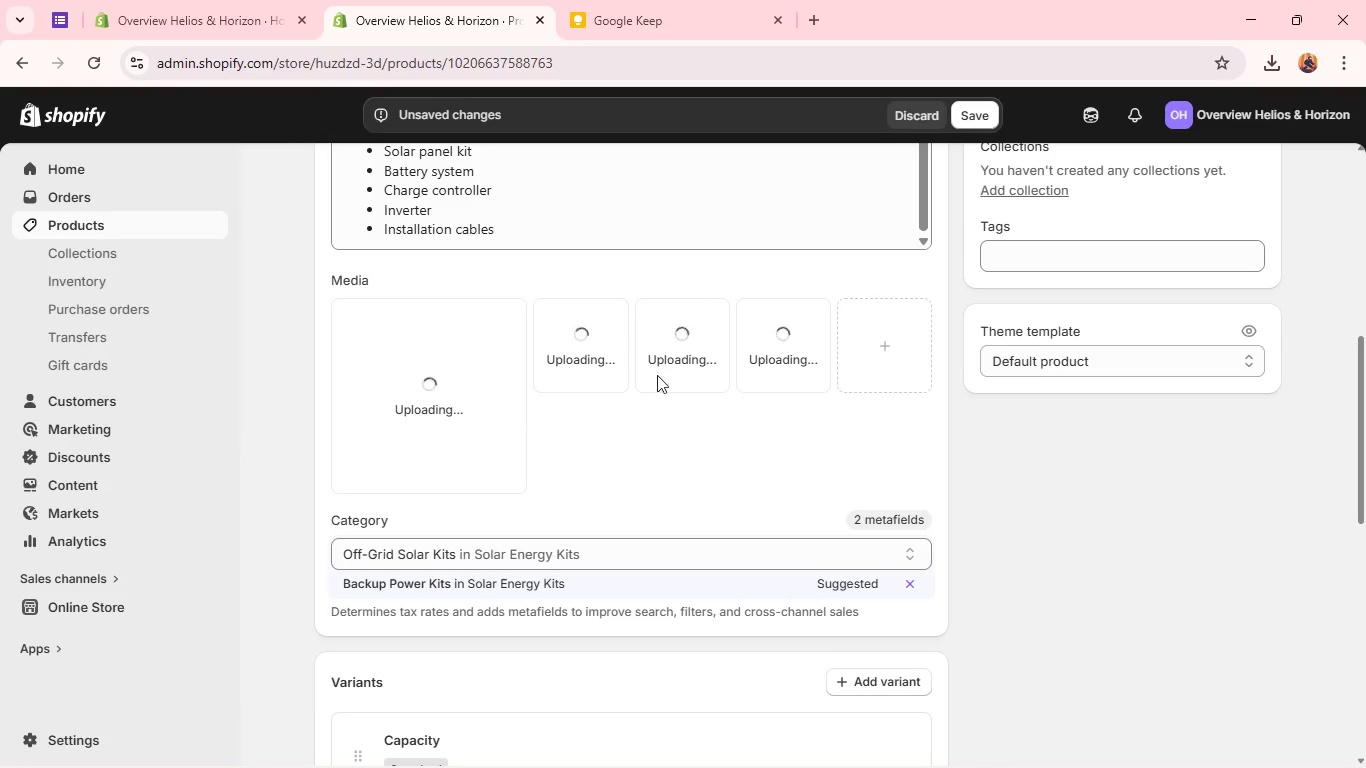 
left_click([854, 363])
 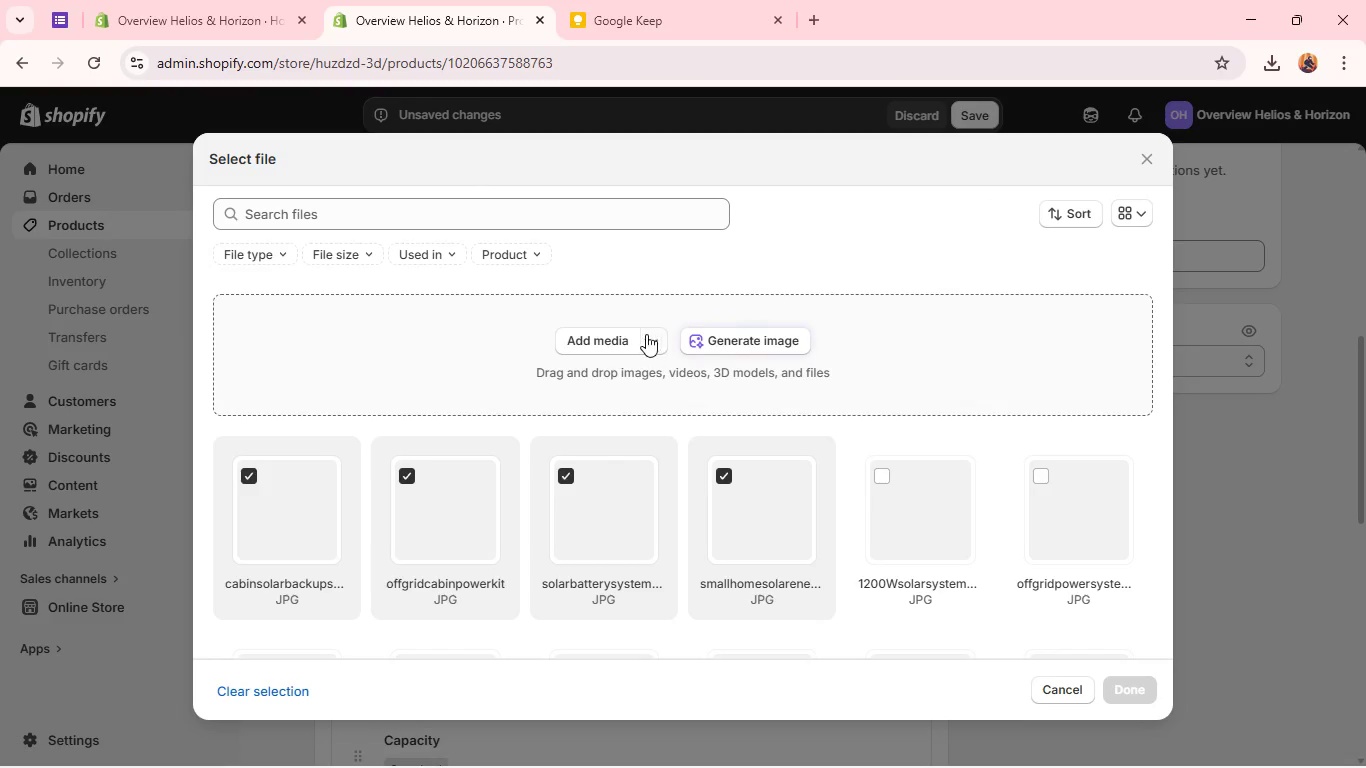 
left_click([627, 333])
 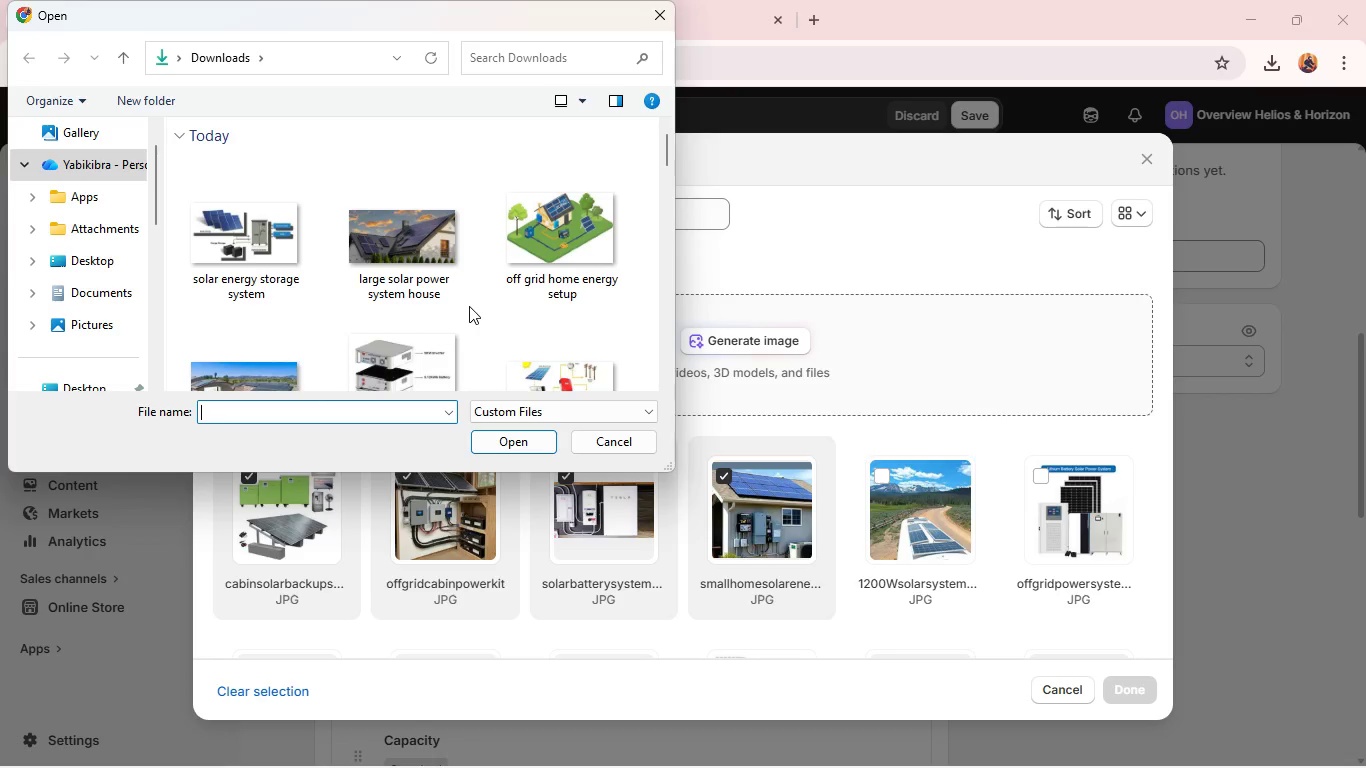 
scroll: coordinate [469, 305], scroll_direction: down, amount: 2.0
 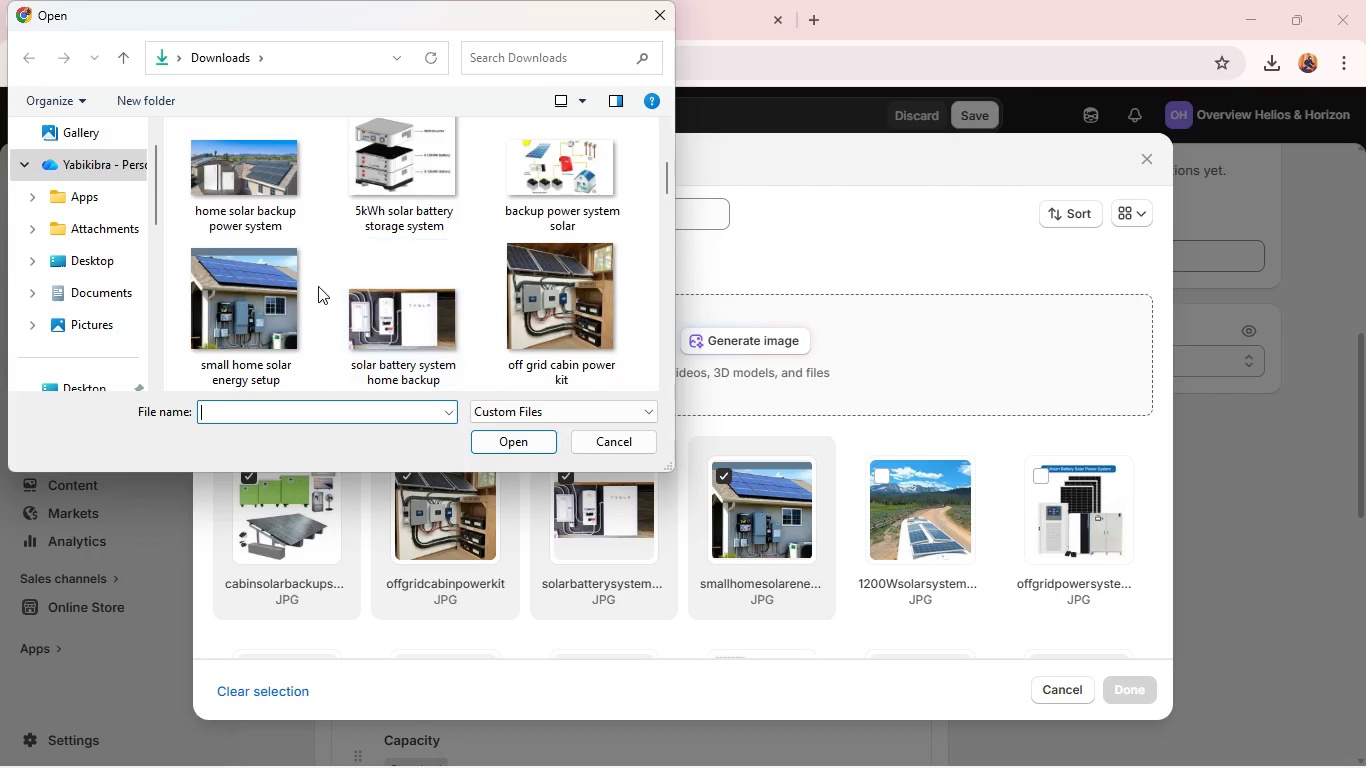 
mouse_move([252, 323])
 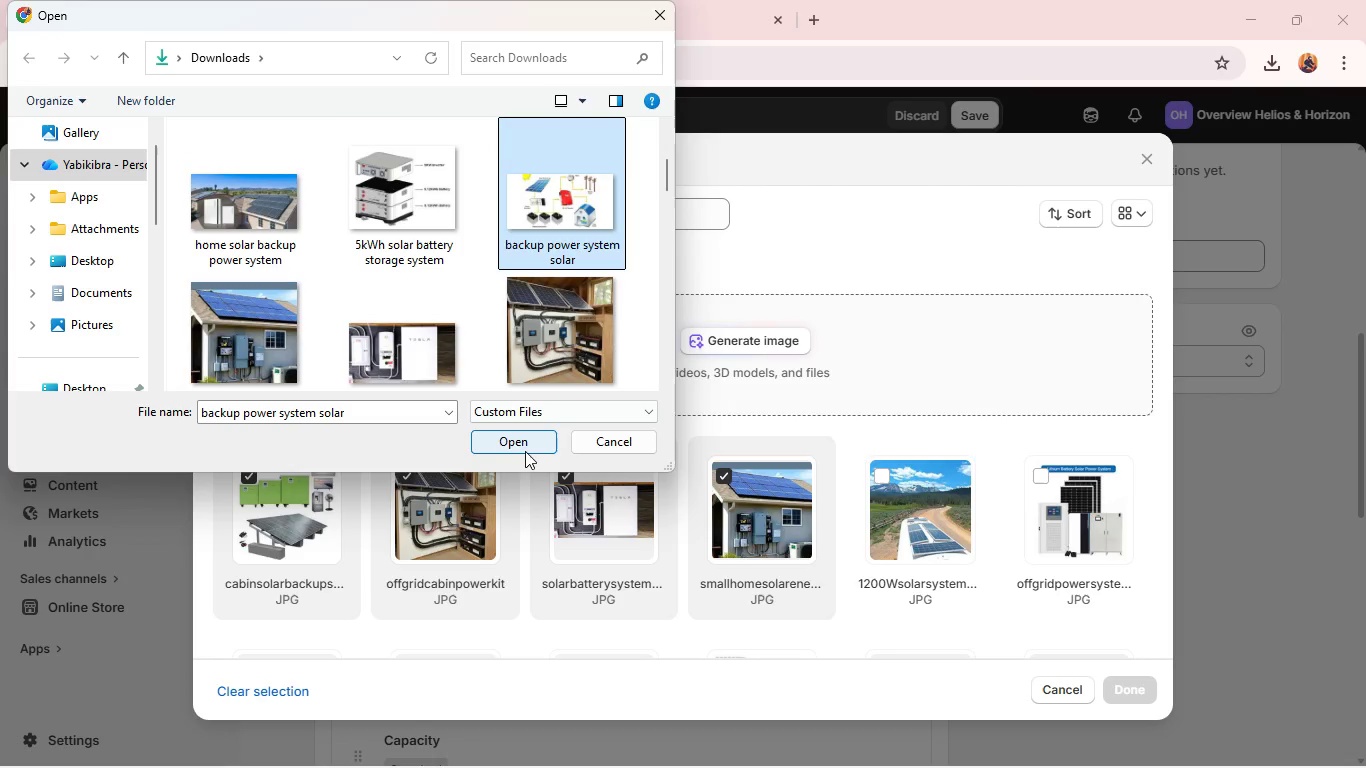 
left_click([524, 451])
 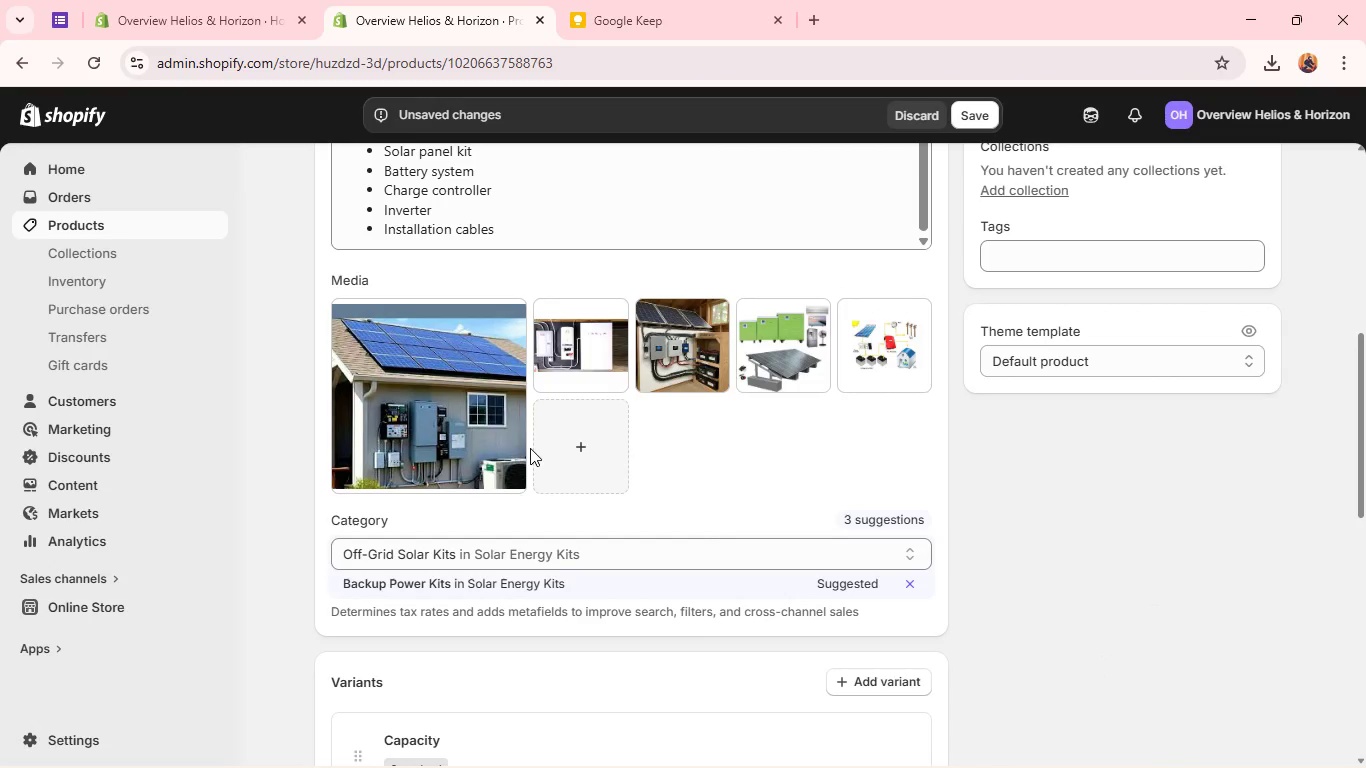 
wait(14.06)
 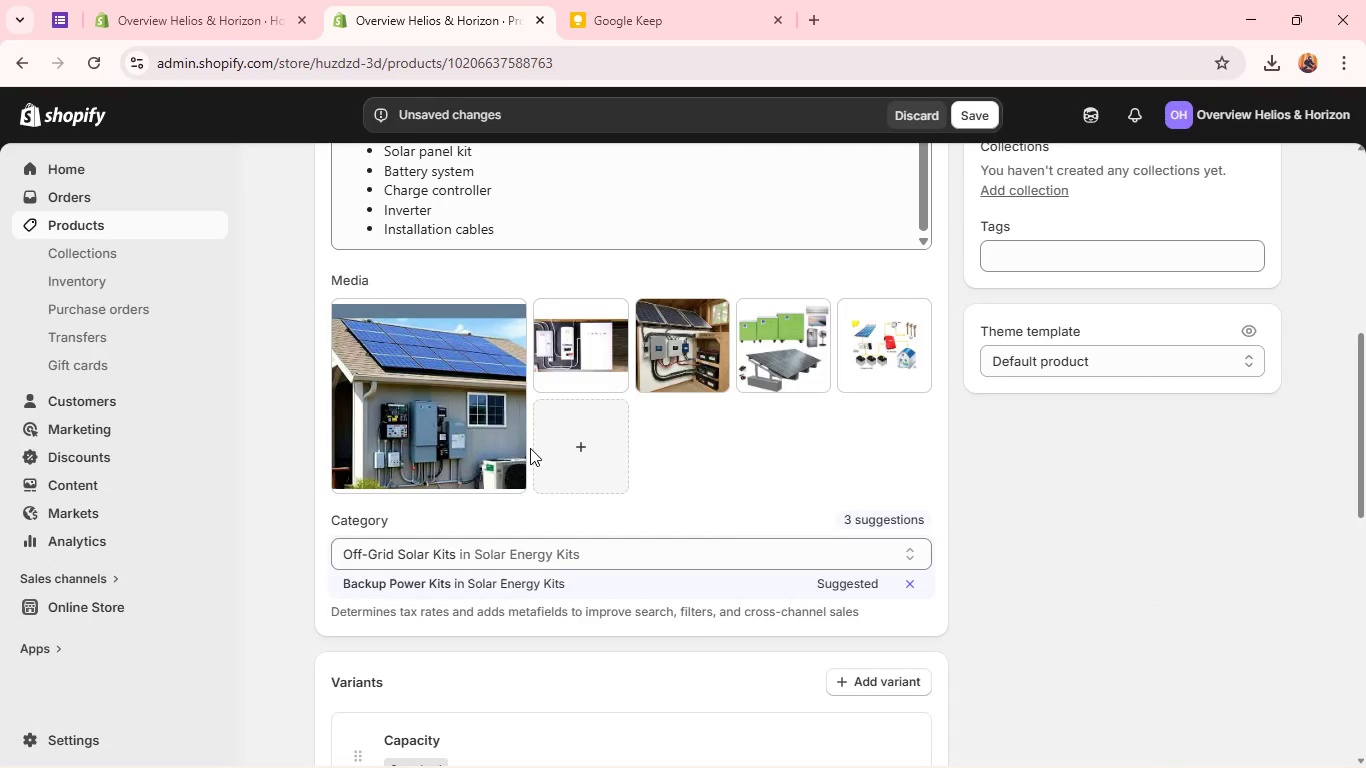 
left_click_drag(start_coordinate=[454, 433], to_coordinate=[809, 355])
 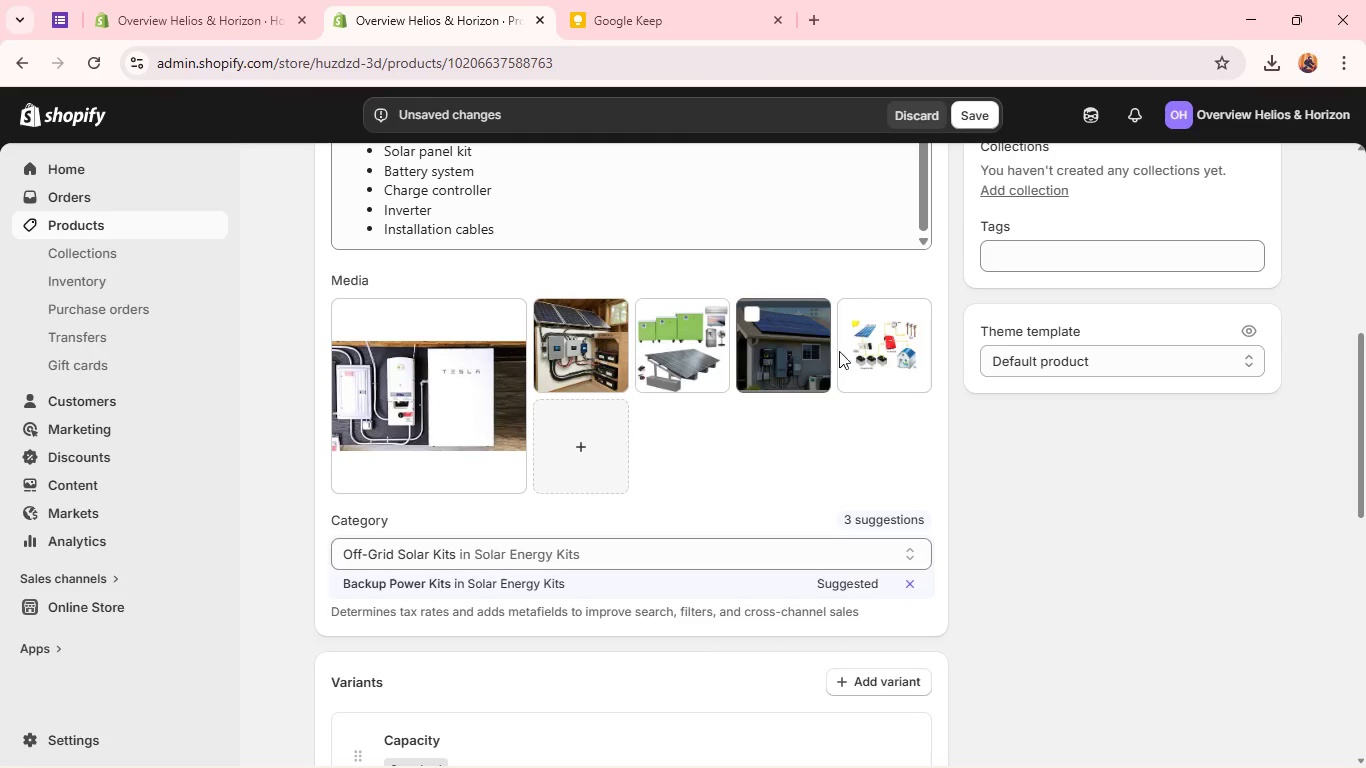 
double_click([865, 346])
 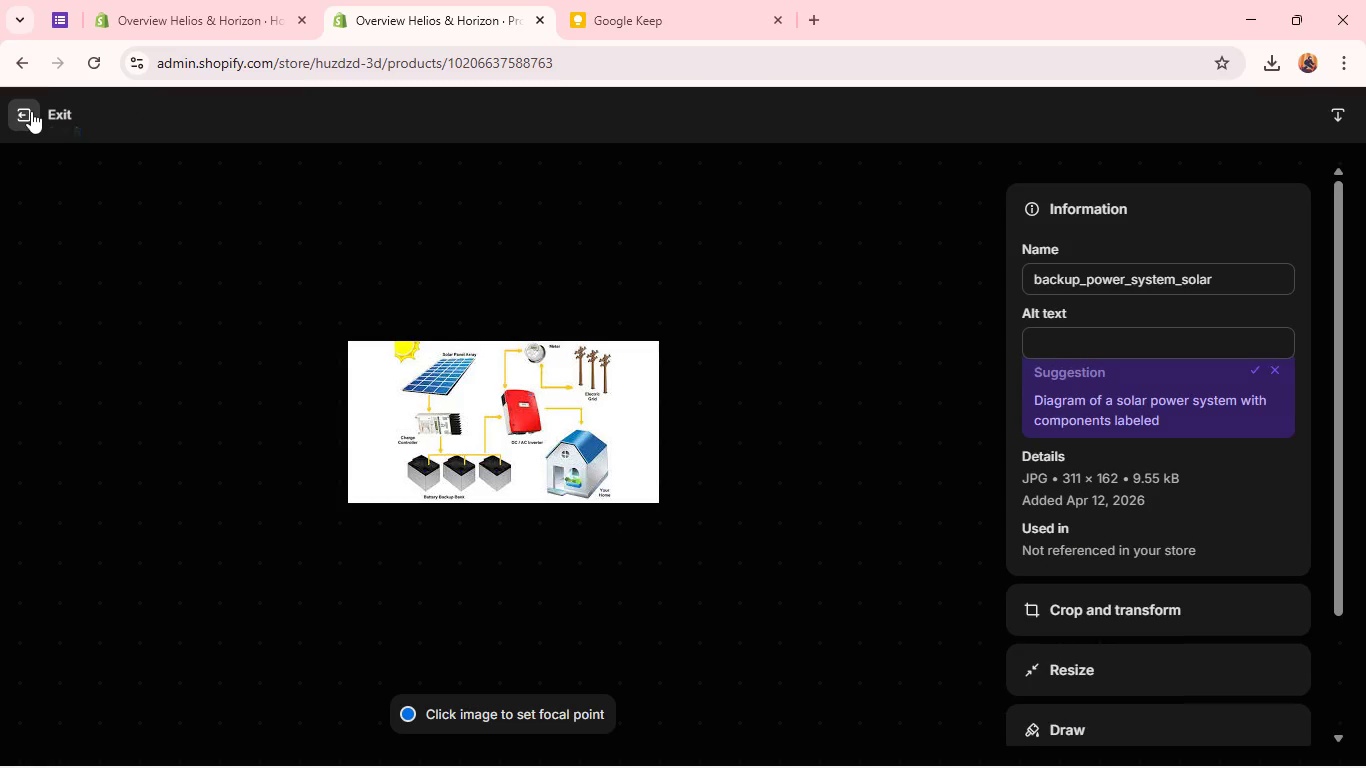 
left_click([30, 111])
 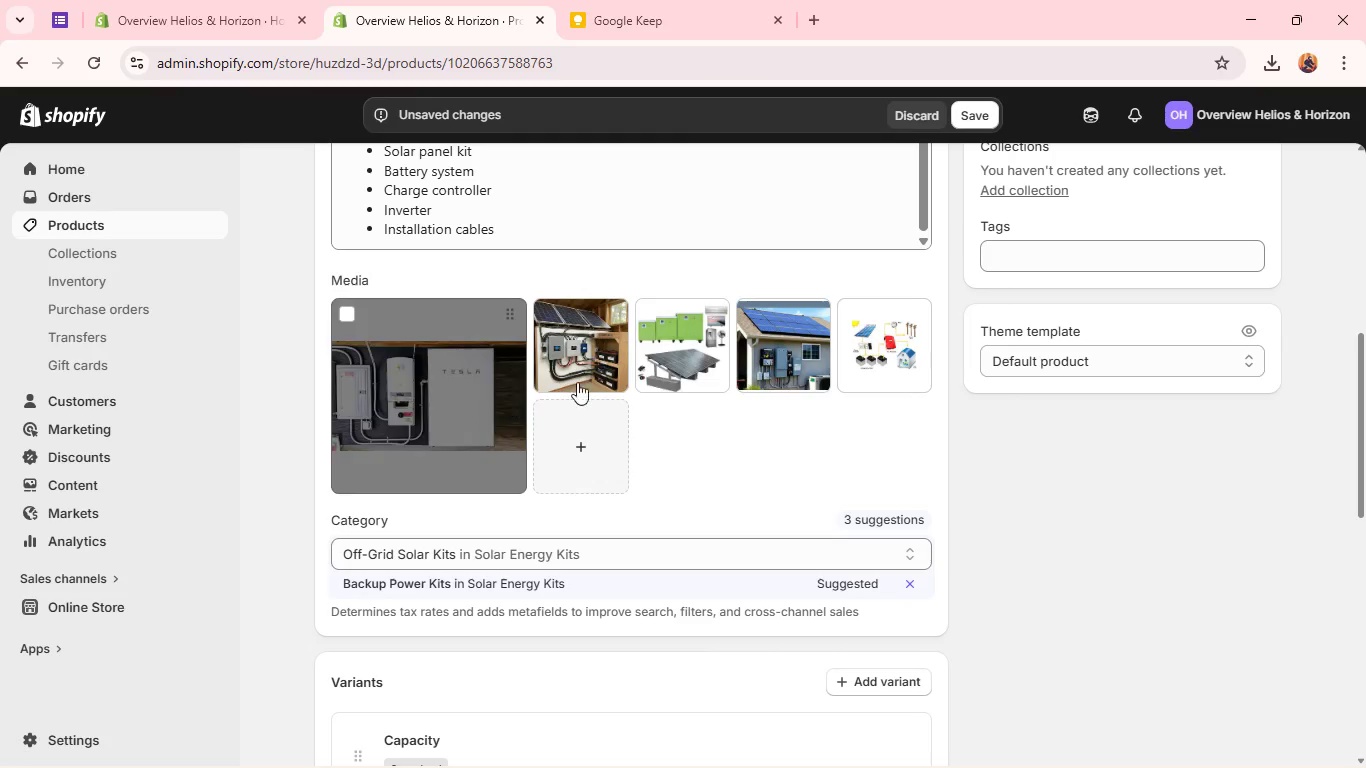 
wait(5.02)
 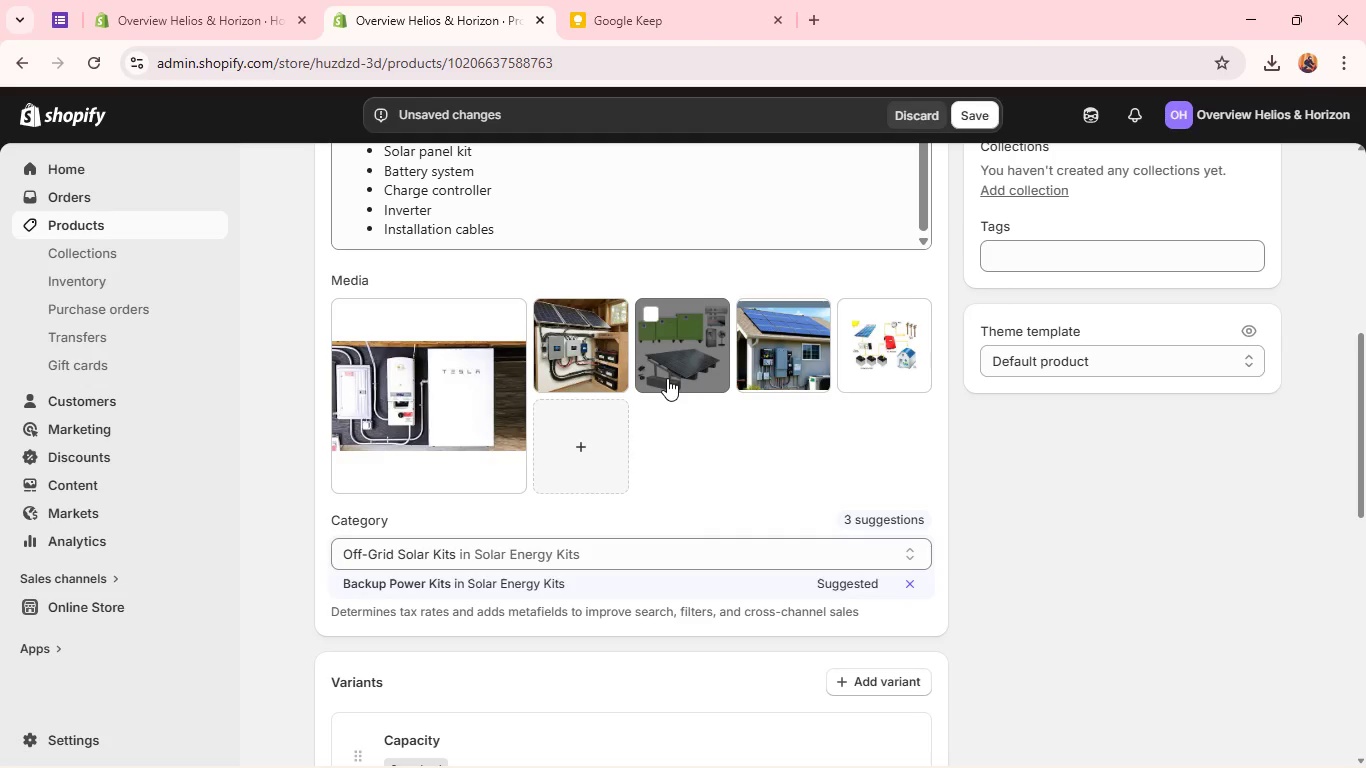 
left_click_drag(start_coordinate=[442, 398], to_coordinate=[702, 352])
 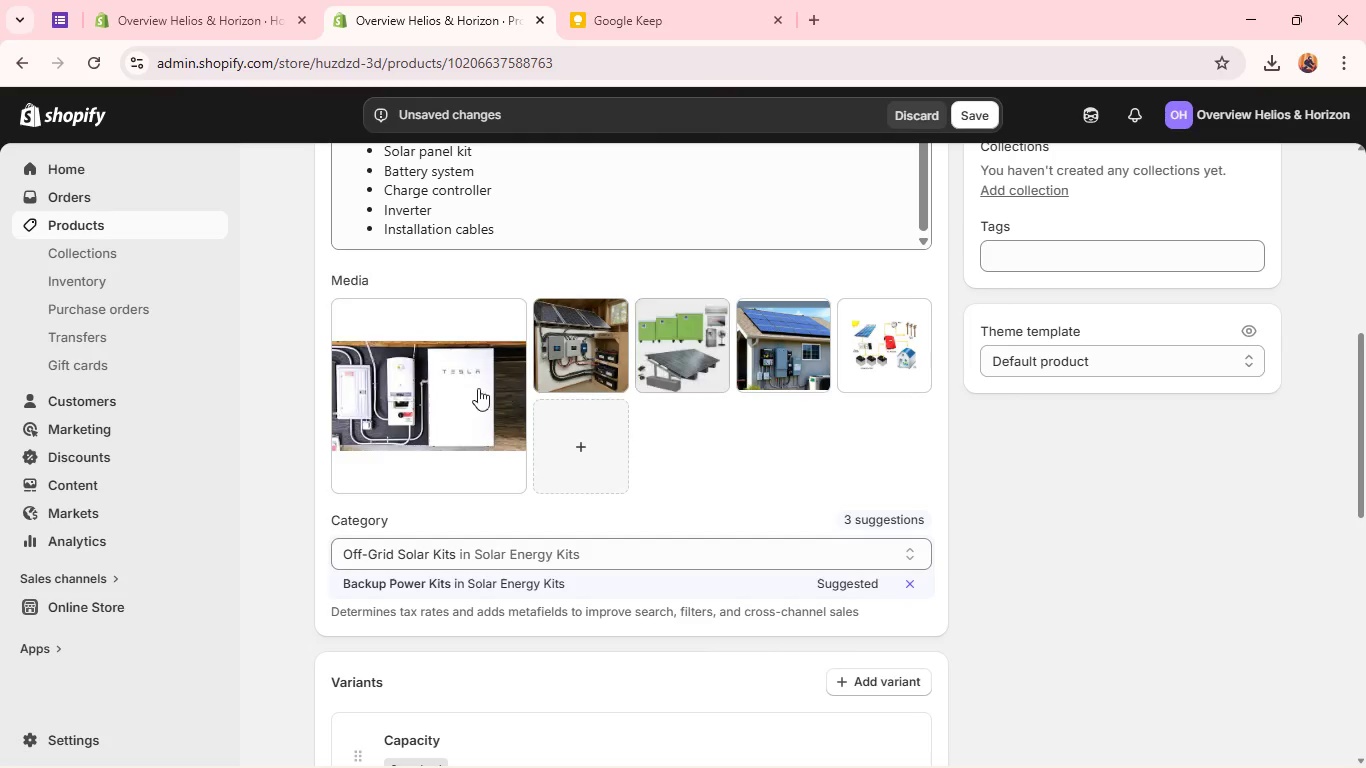 
left_click_drag(start_coordinate=[448, 388], to_coordinate=[605, 336])
 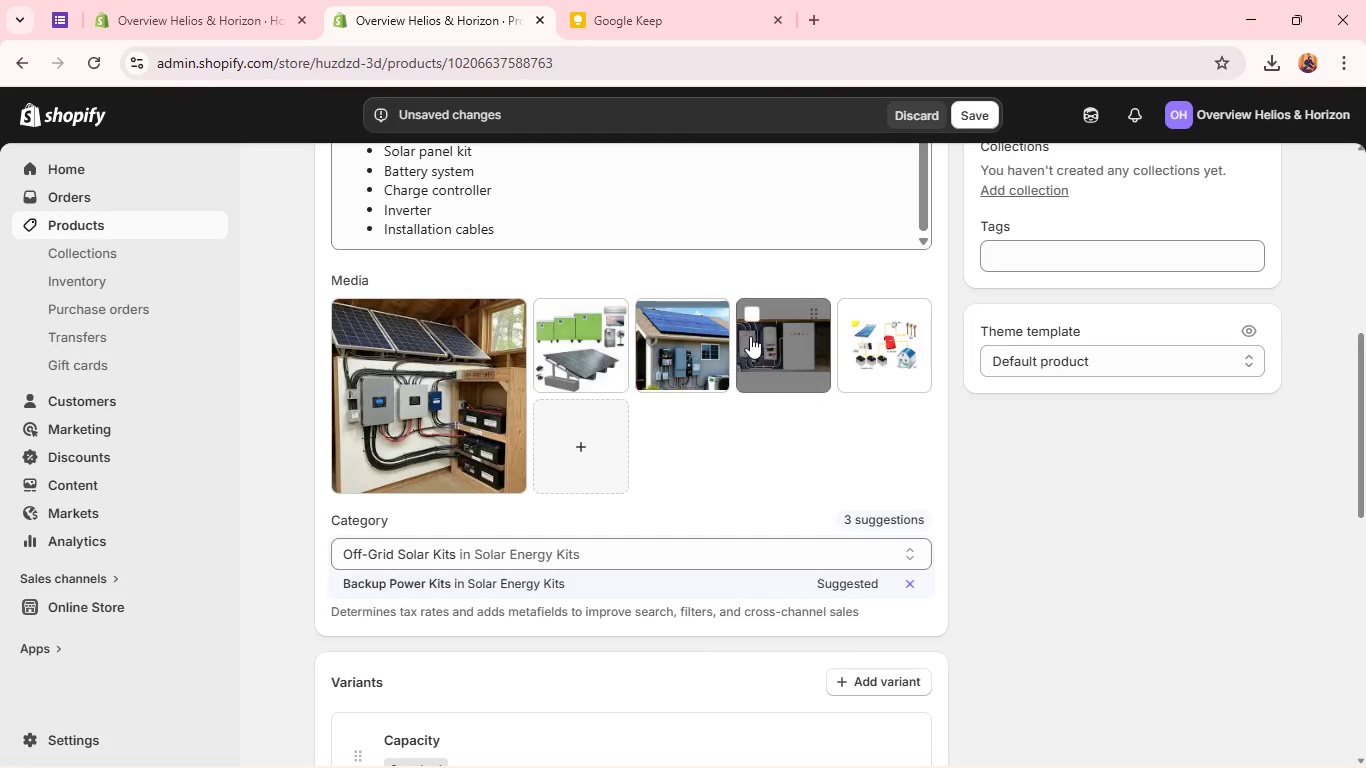 
left_click_drag(start_coordinate=[781, 337], to_coordinate=[624, 337])
 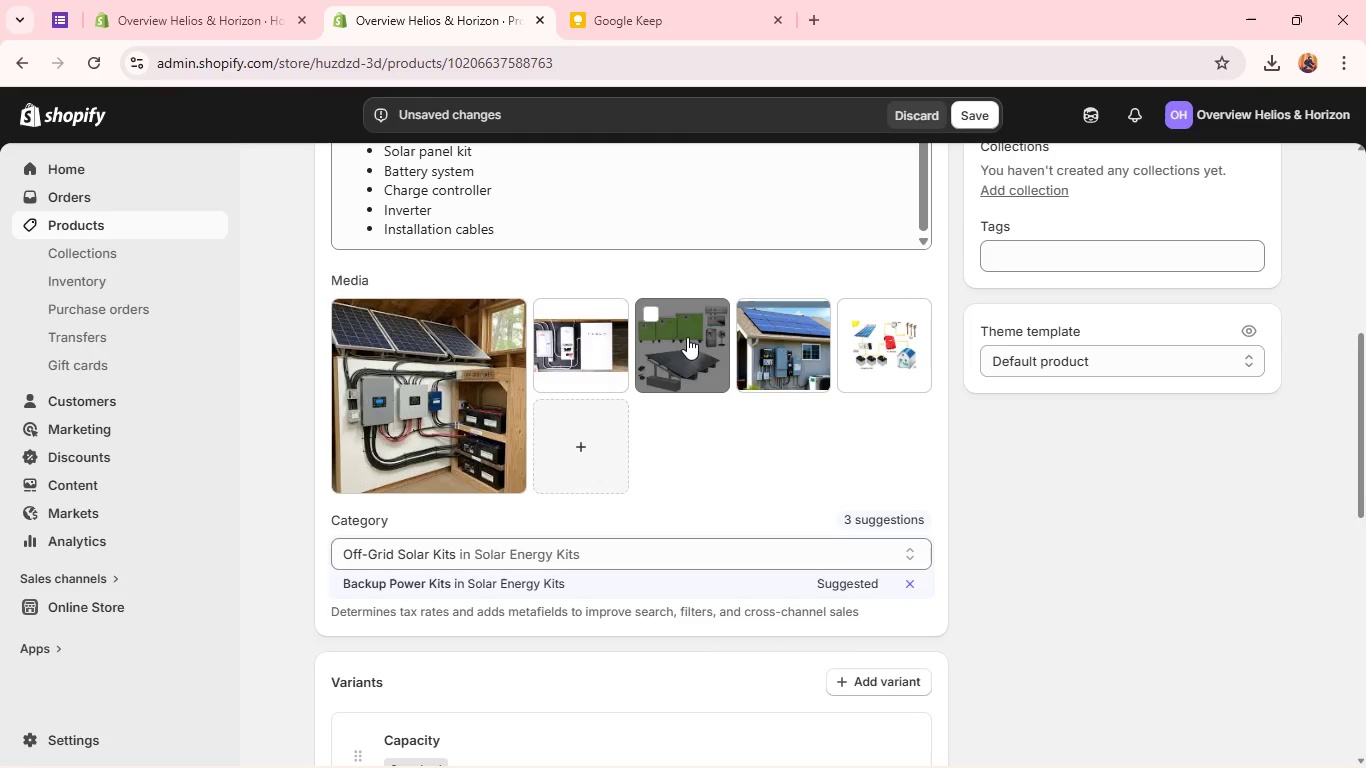 
left_click_drag(start_coordinate=[687, 337], to_coordinate=[568, 336])
 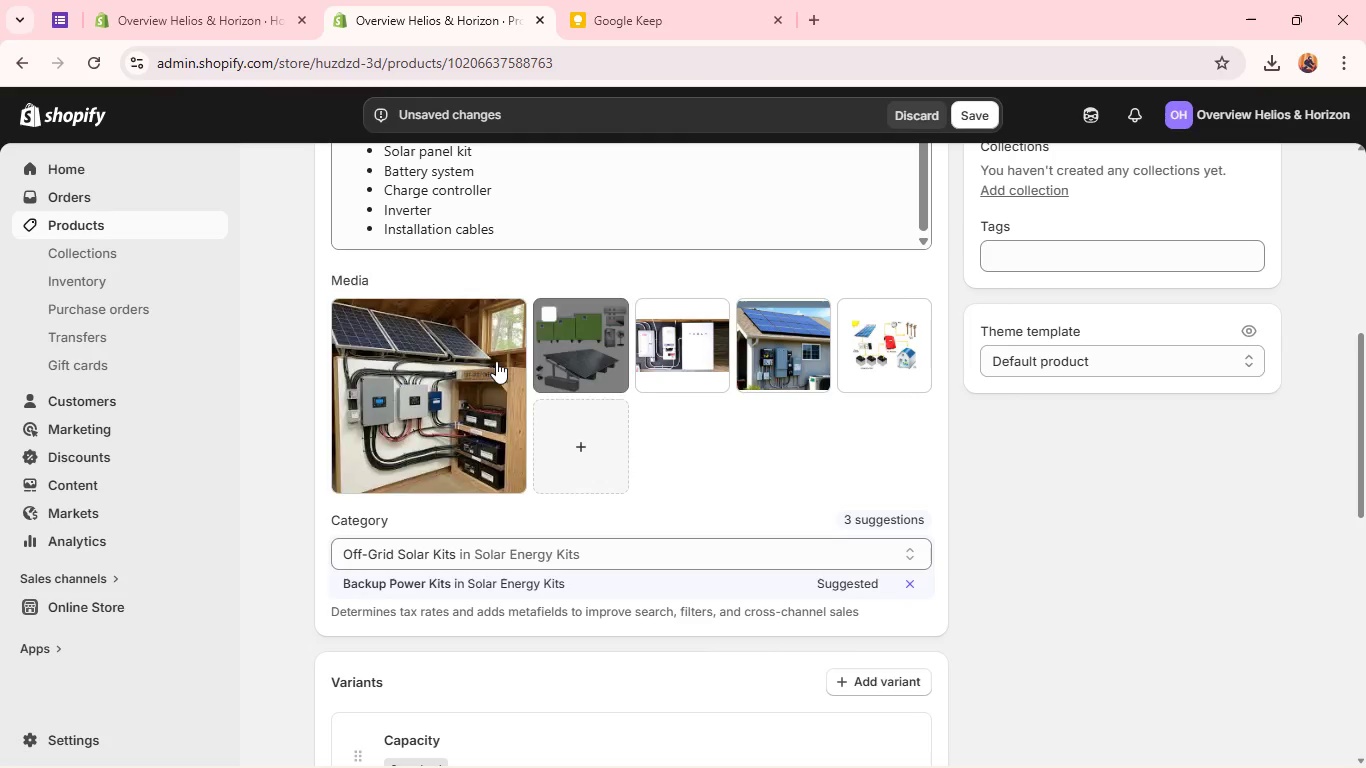 
left_click_drag(start_coordinate=[463, 372], to_coordinate=[594, 331])
 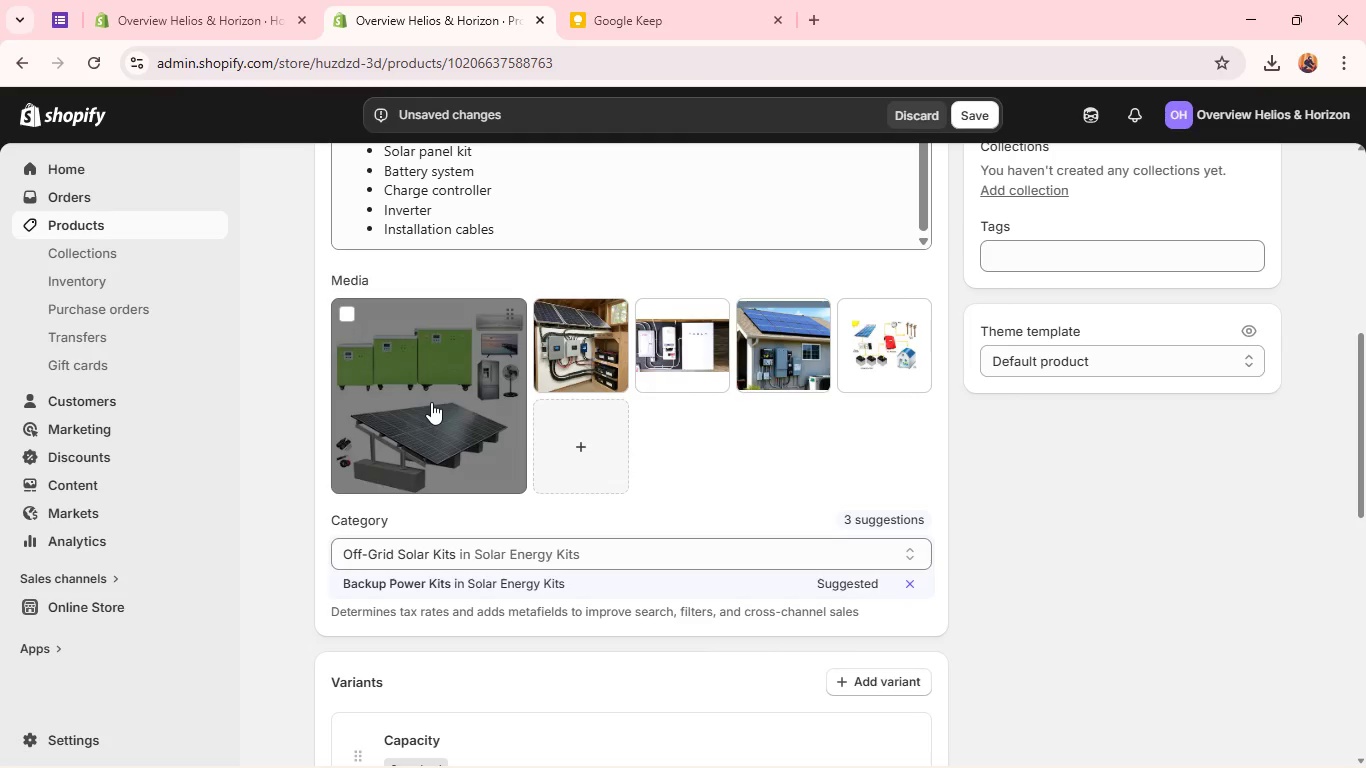 
double_click([430, 402])
 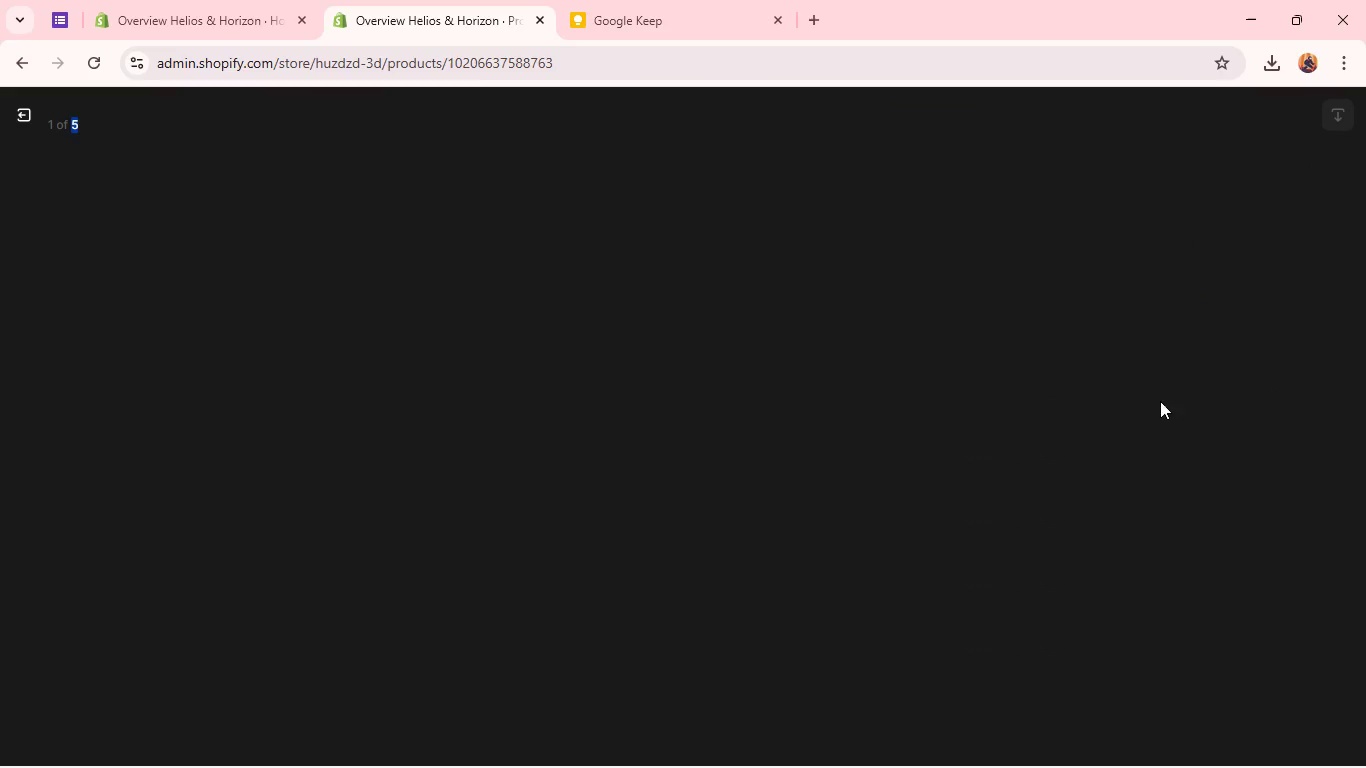 
mouse_move([1128, 375])
 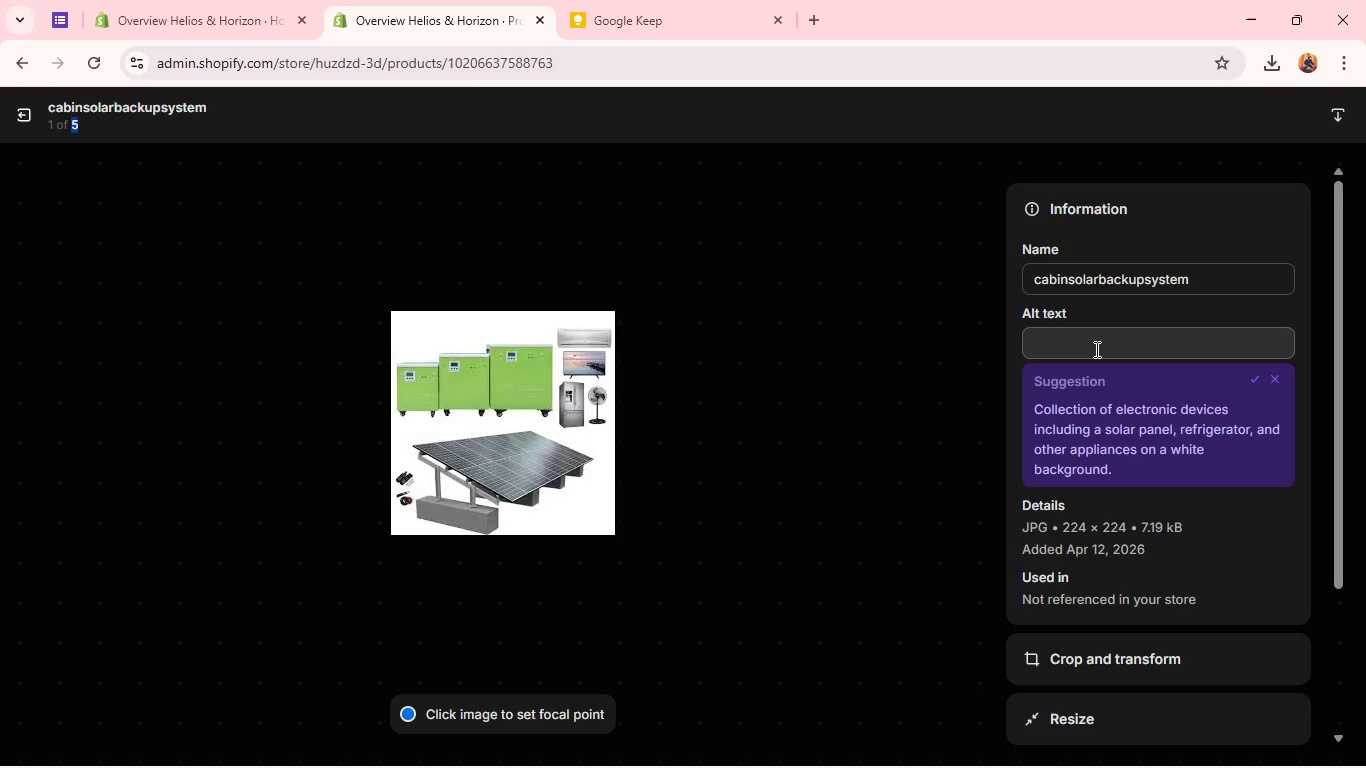 
left_click([1095, 349])
 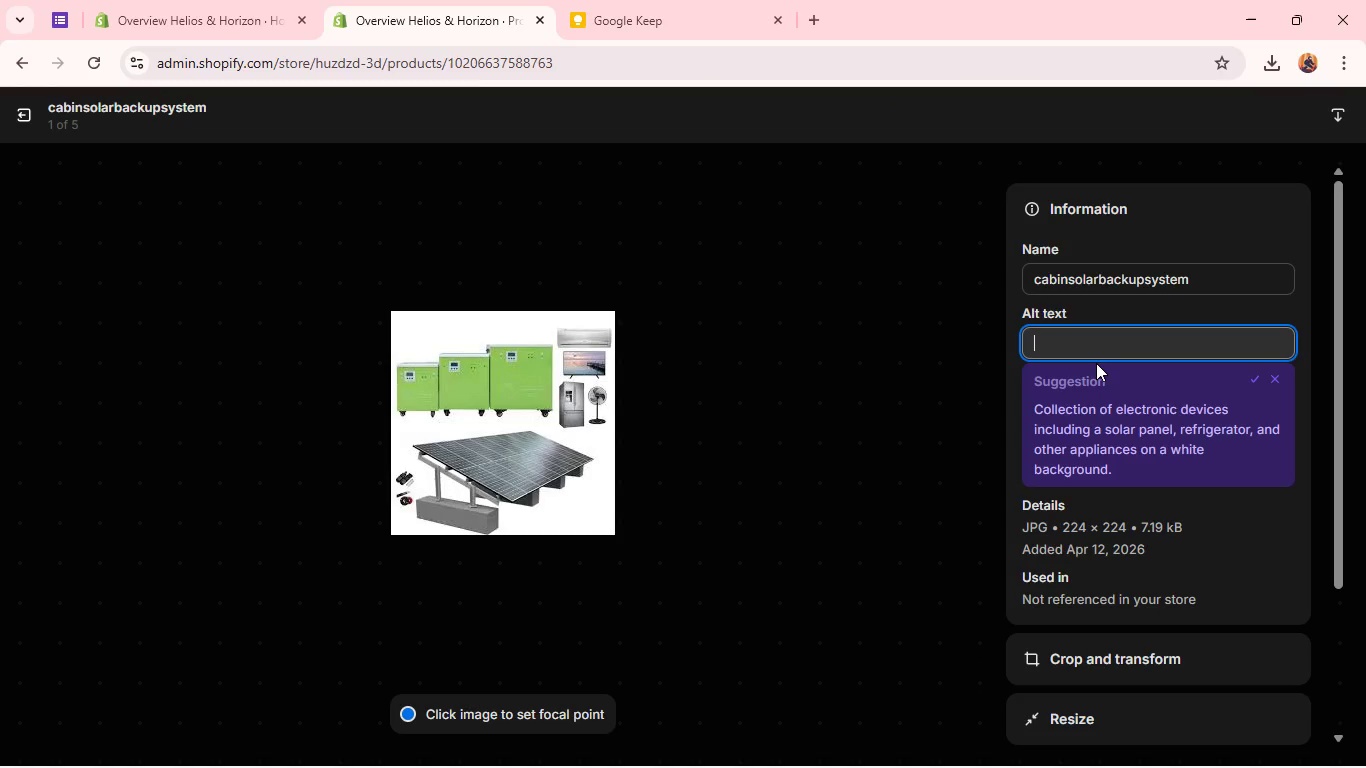 
type(CA)
key(Backspace)
key(Backspace)
type(cabin solar backup system)
 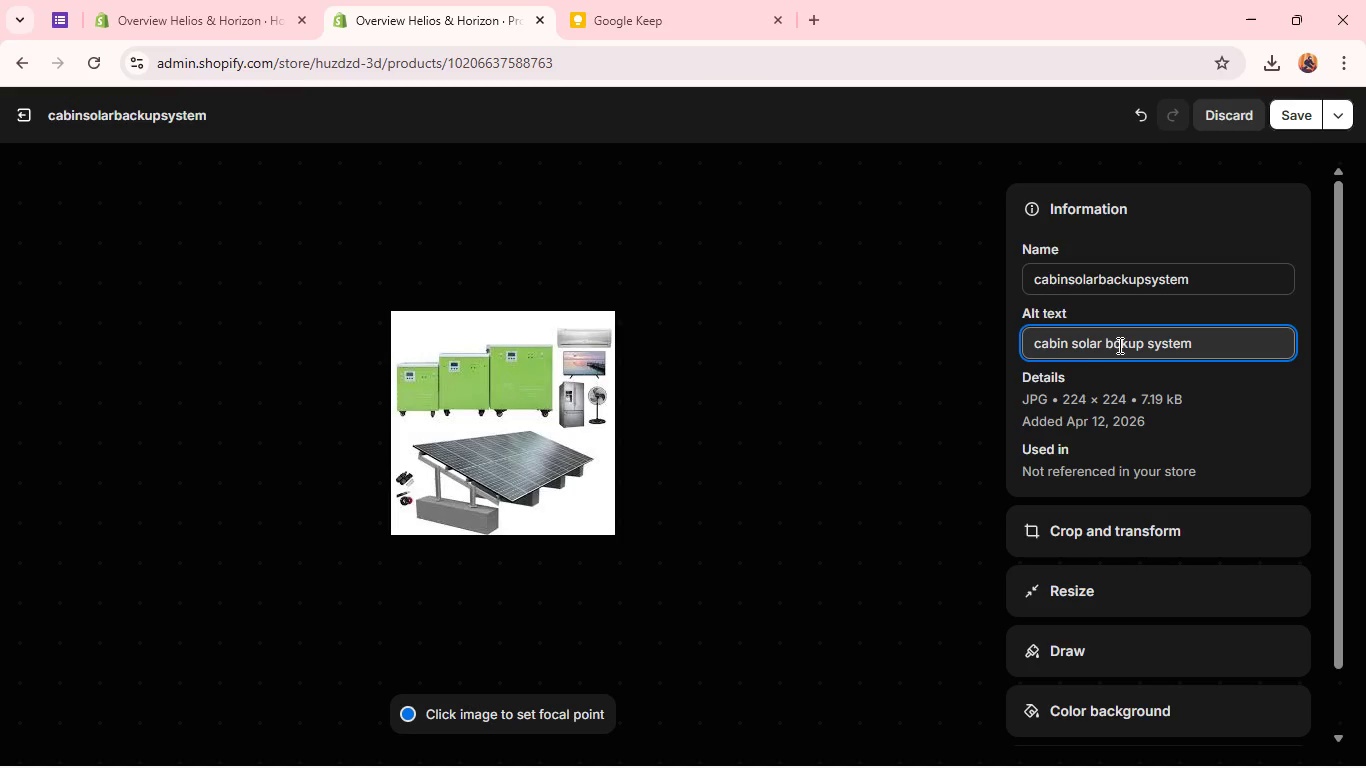 
left_click([1123, 344])
 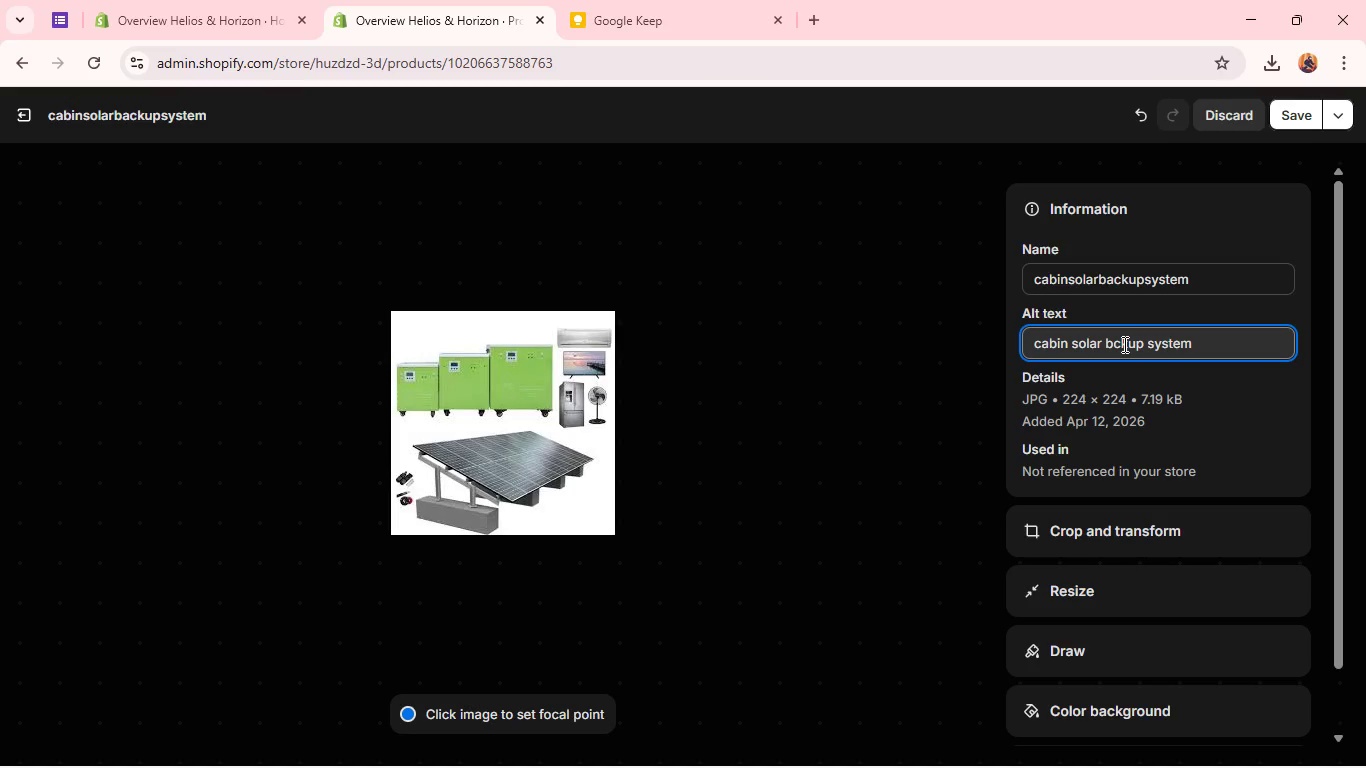 
key(ArrowLeft)
 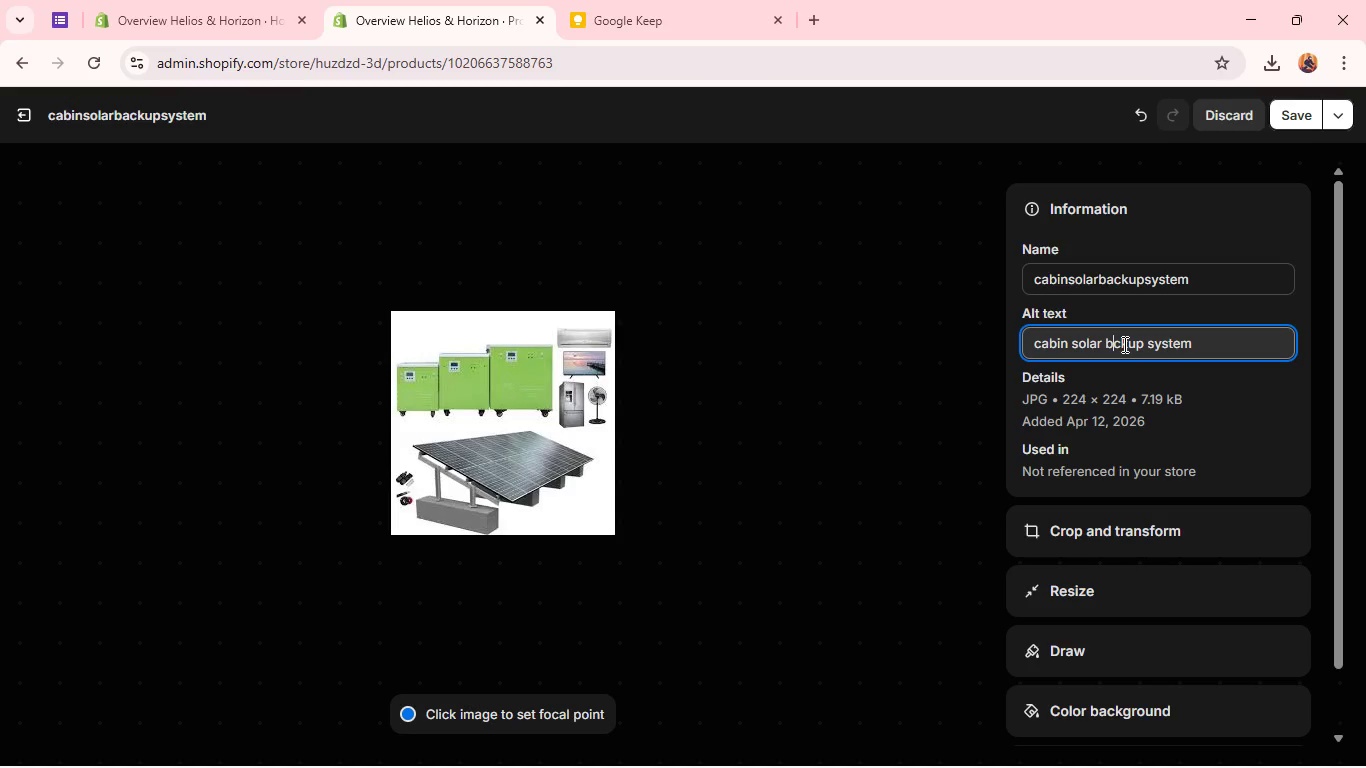 
key(A)
 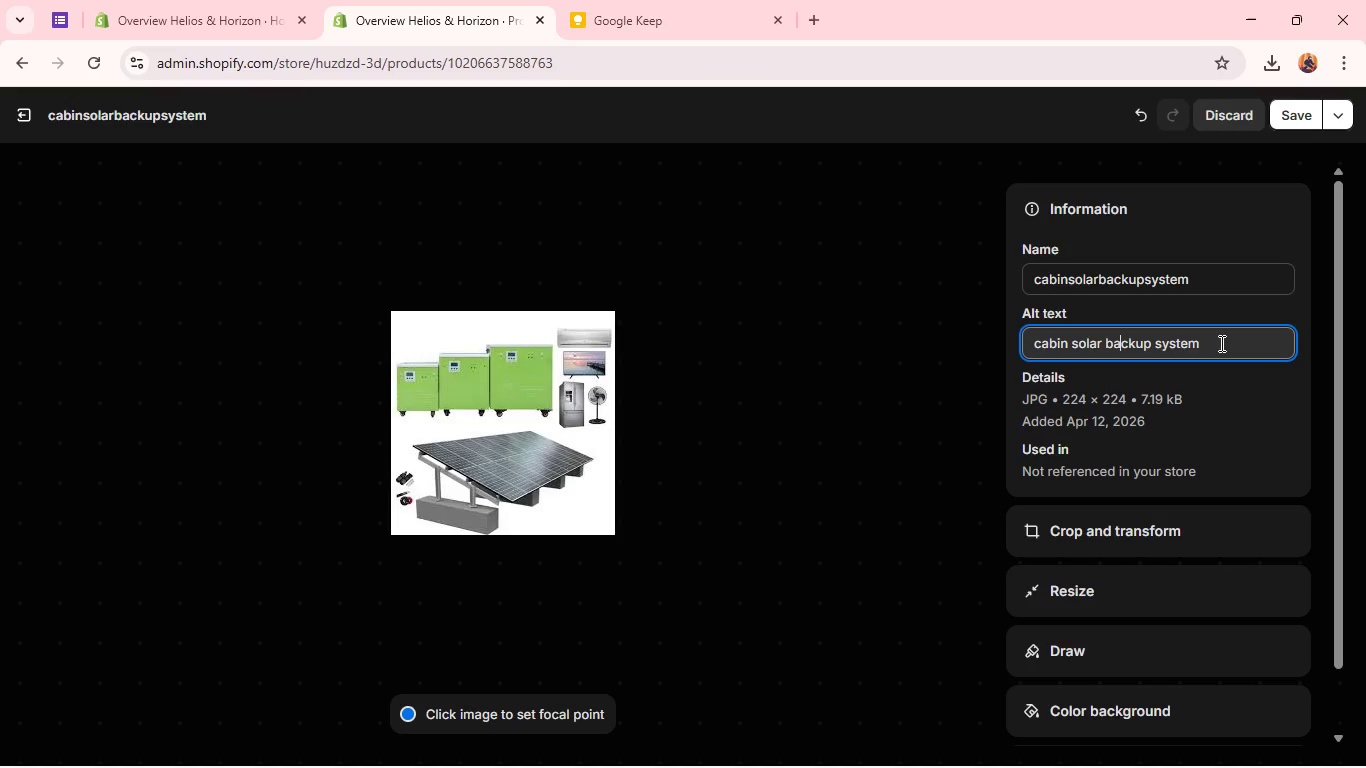 
left_click([1220, 343])
 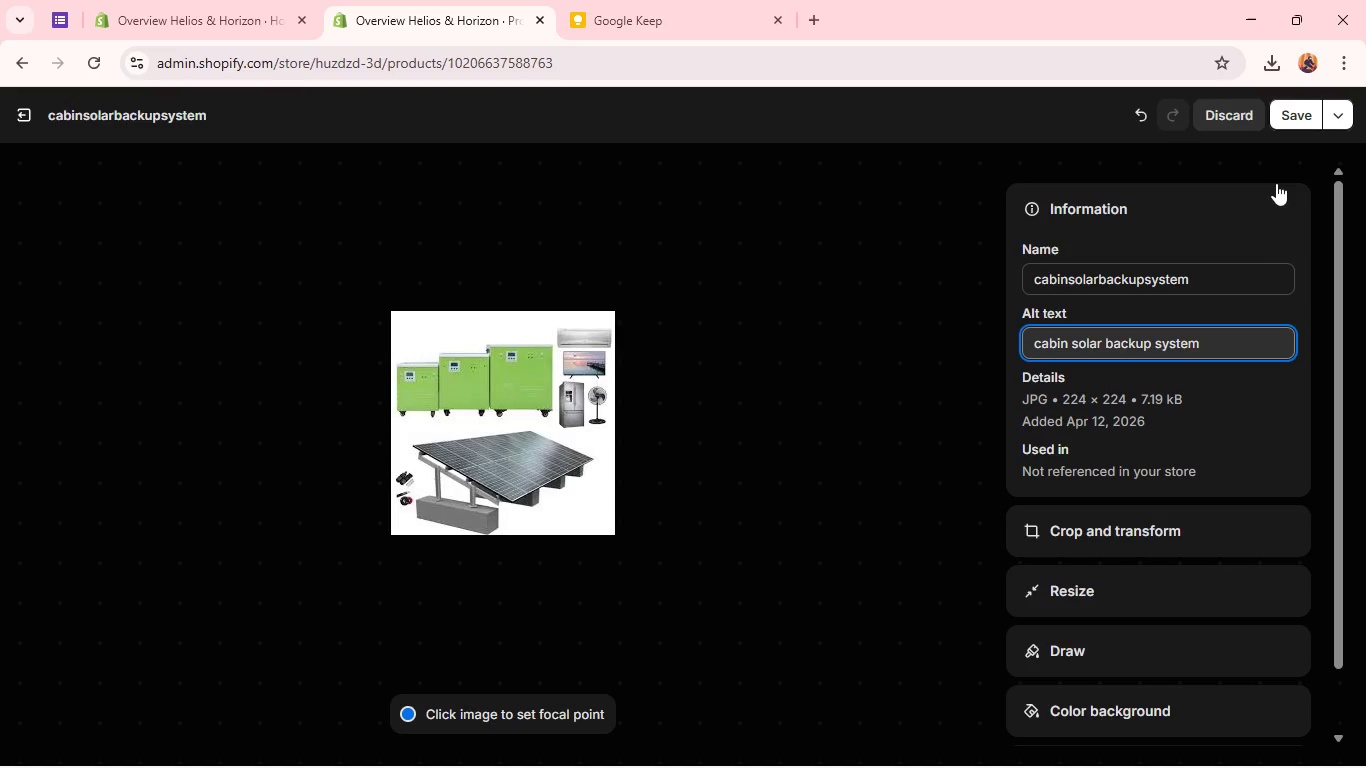 
wait(5.05)
 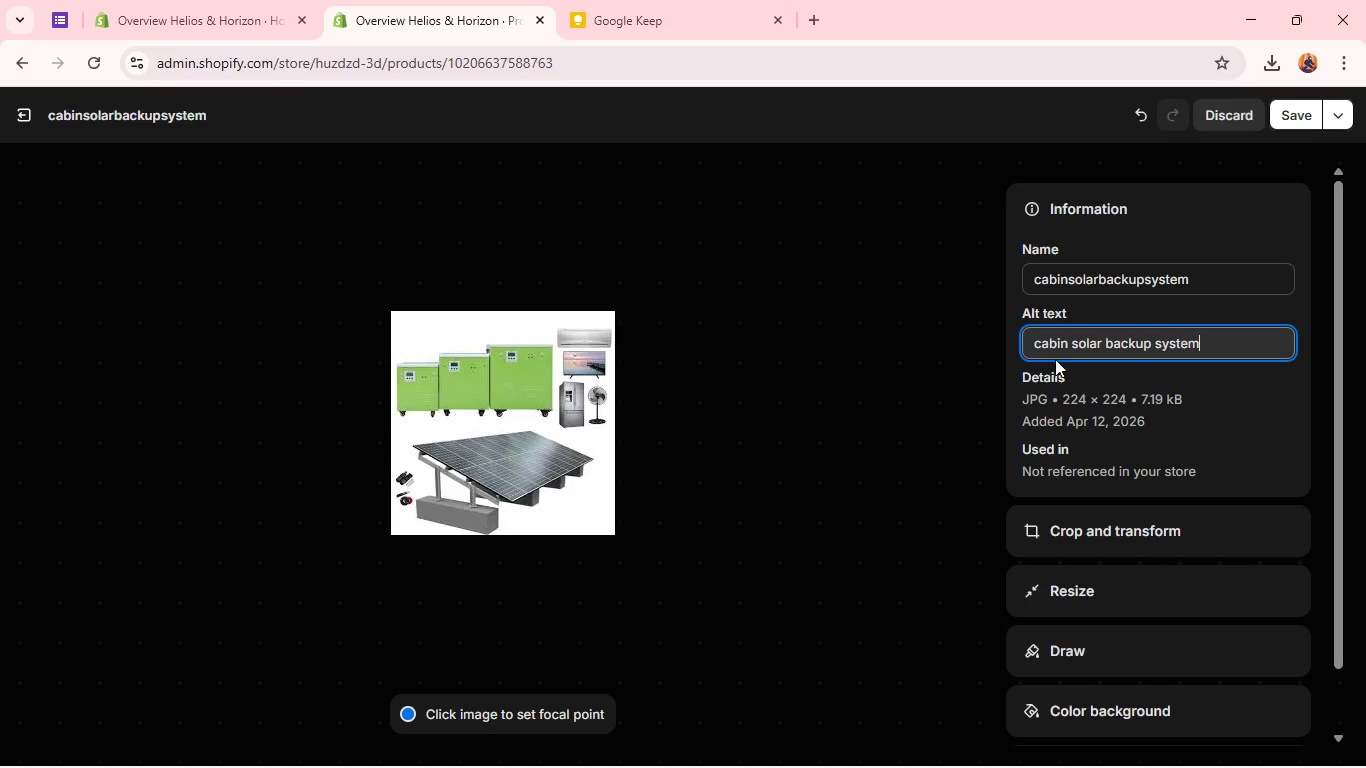 
left_click([1282, 114])
 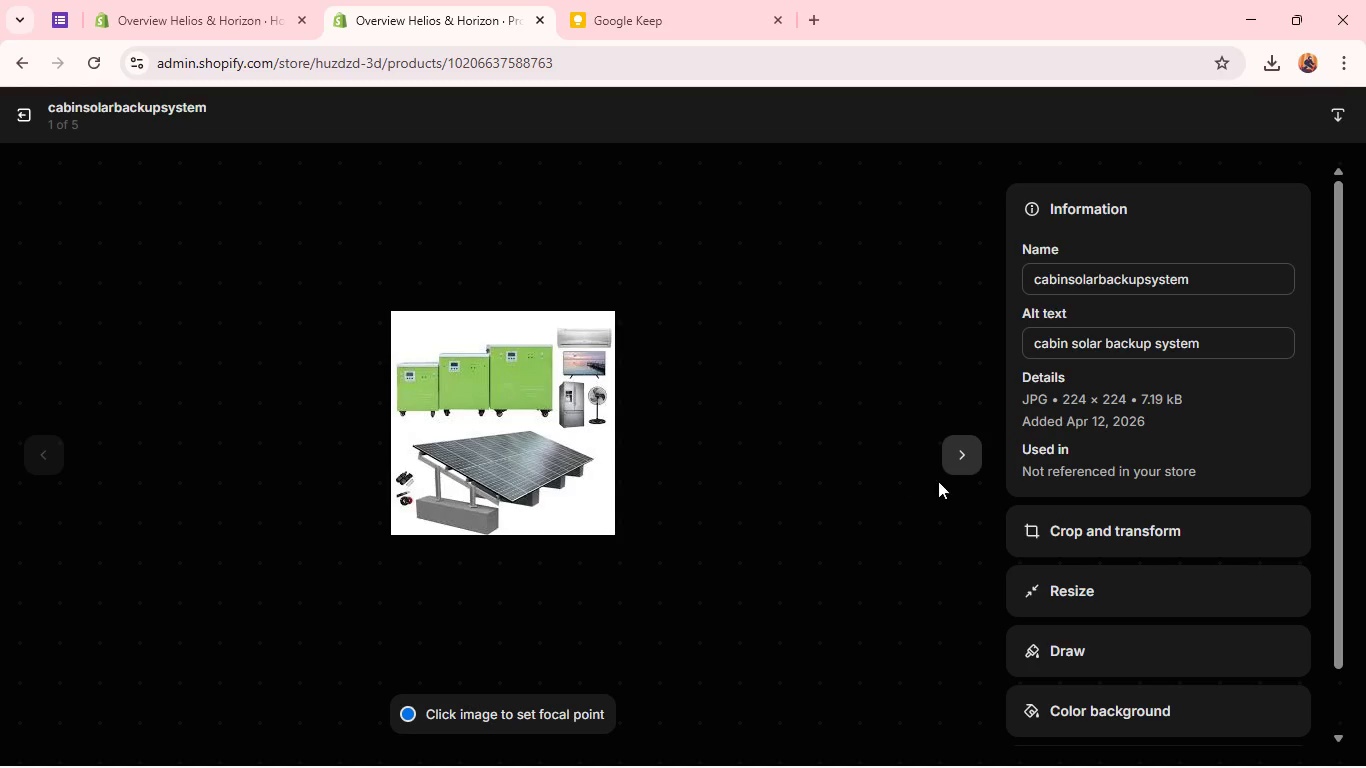 
left_click([960, 461])
 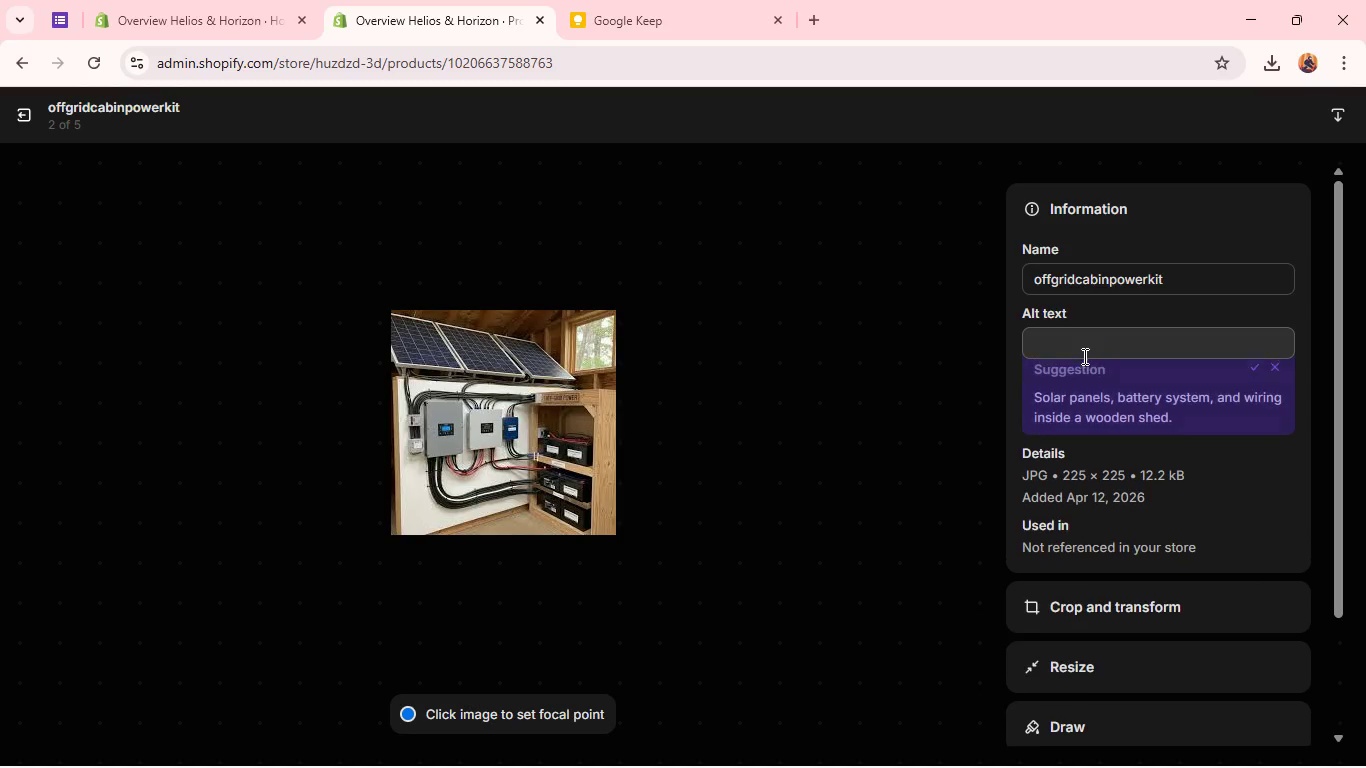 
left_click([1083, 356])
 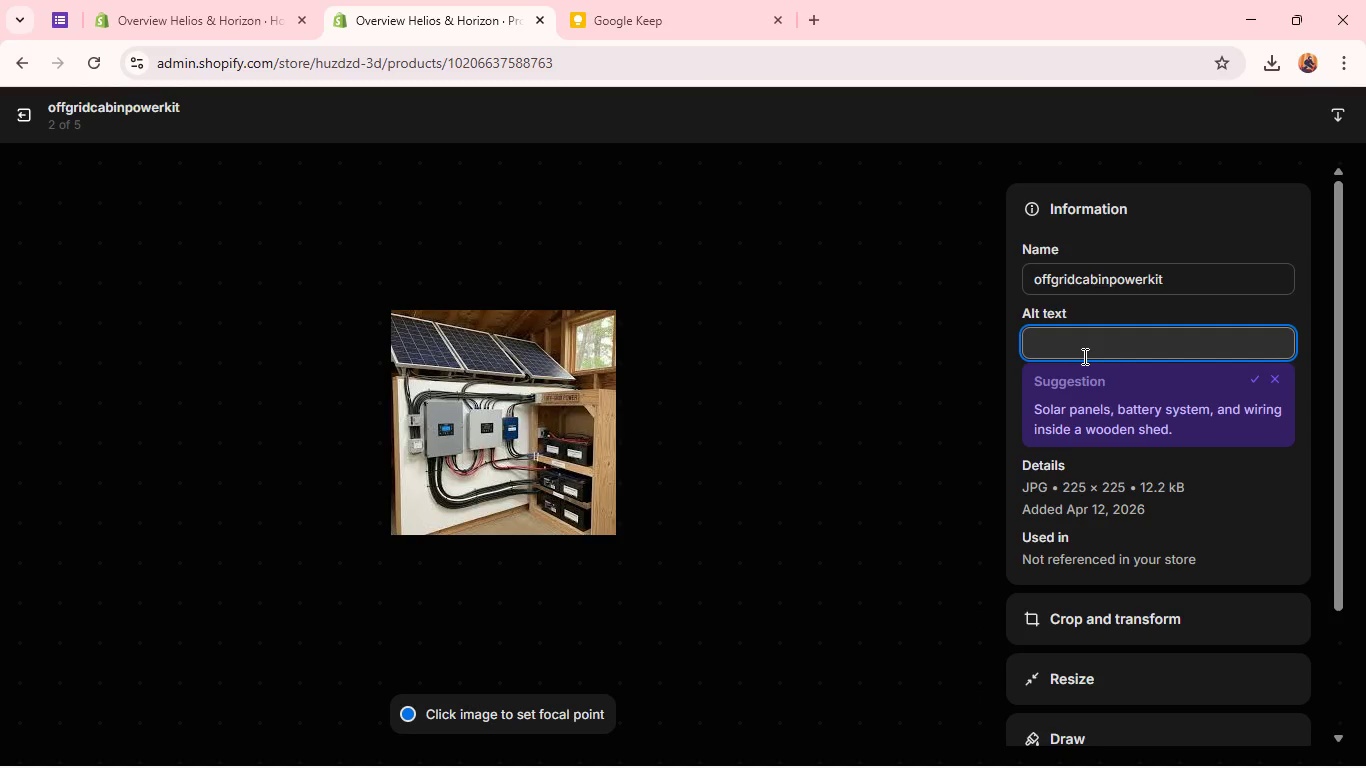 
type(off grid cabin poer kit)
 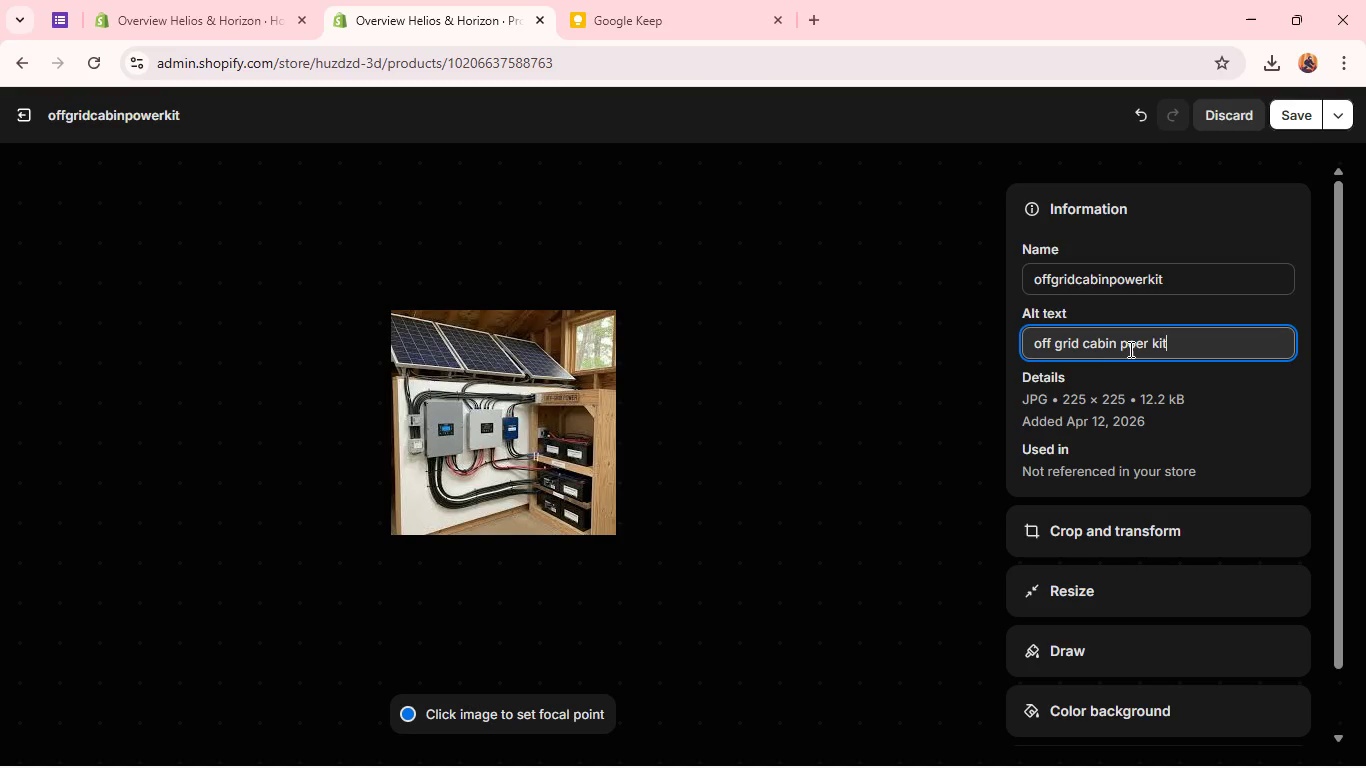 
left_click([1138, 351])
 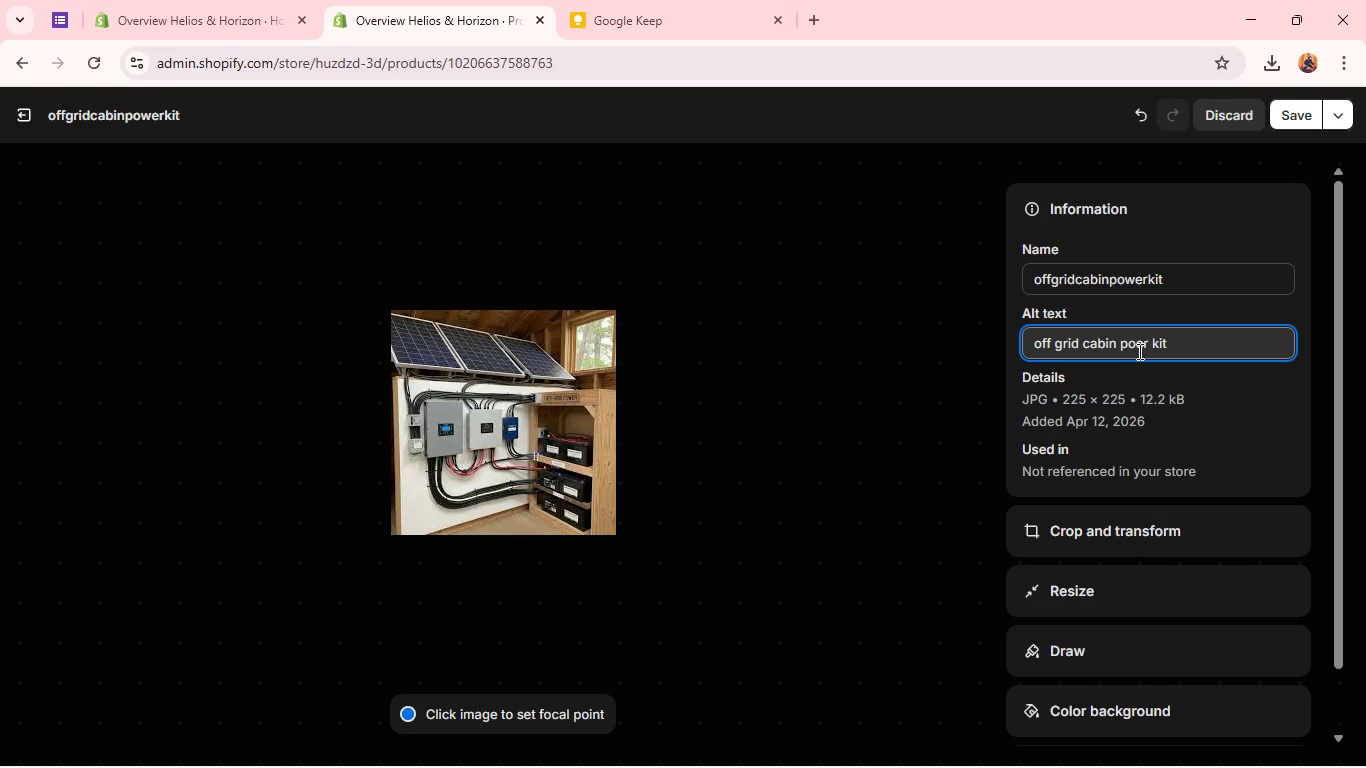 
key(W)
 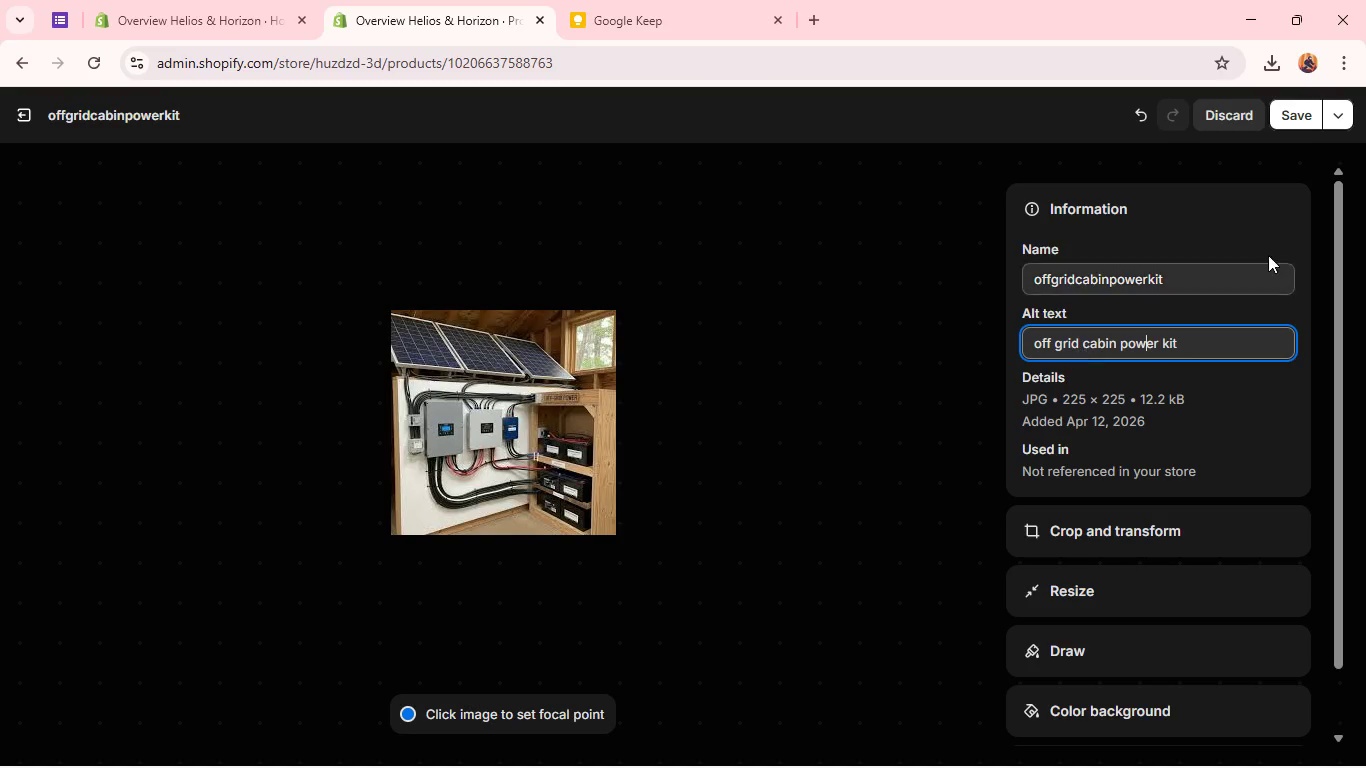 
wait(6.17)
 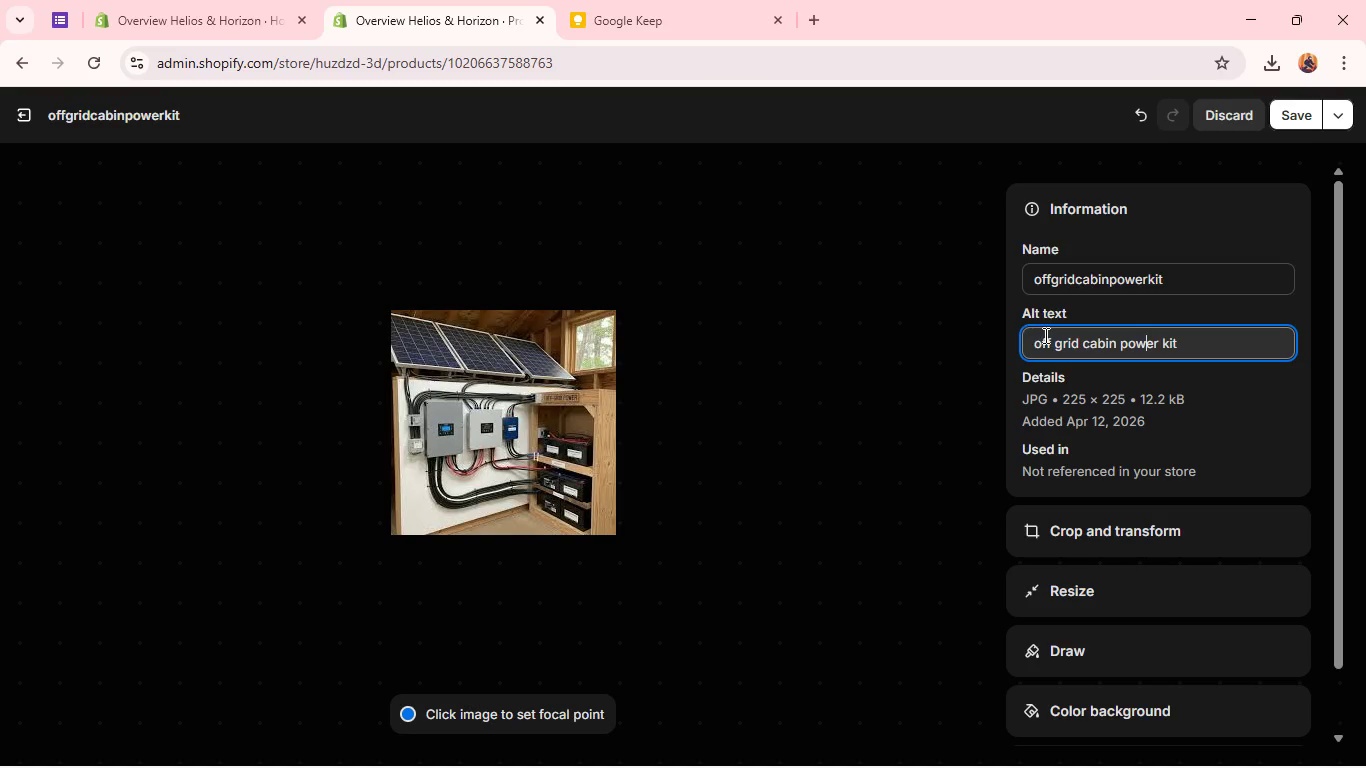 
left_click([1288, 118])
 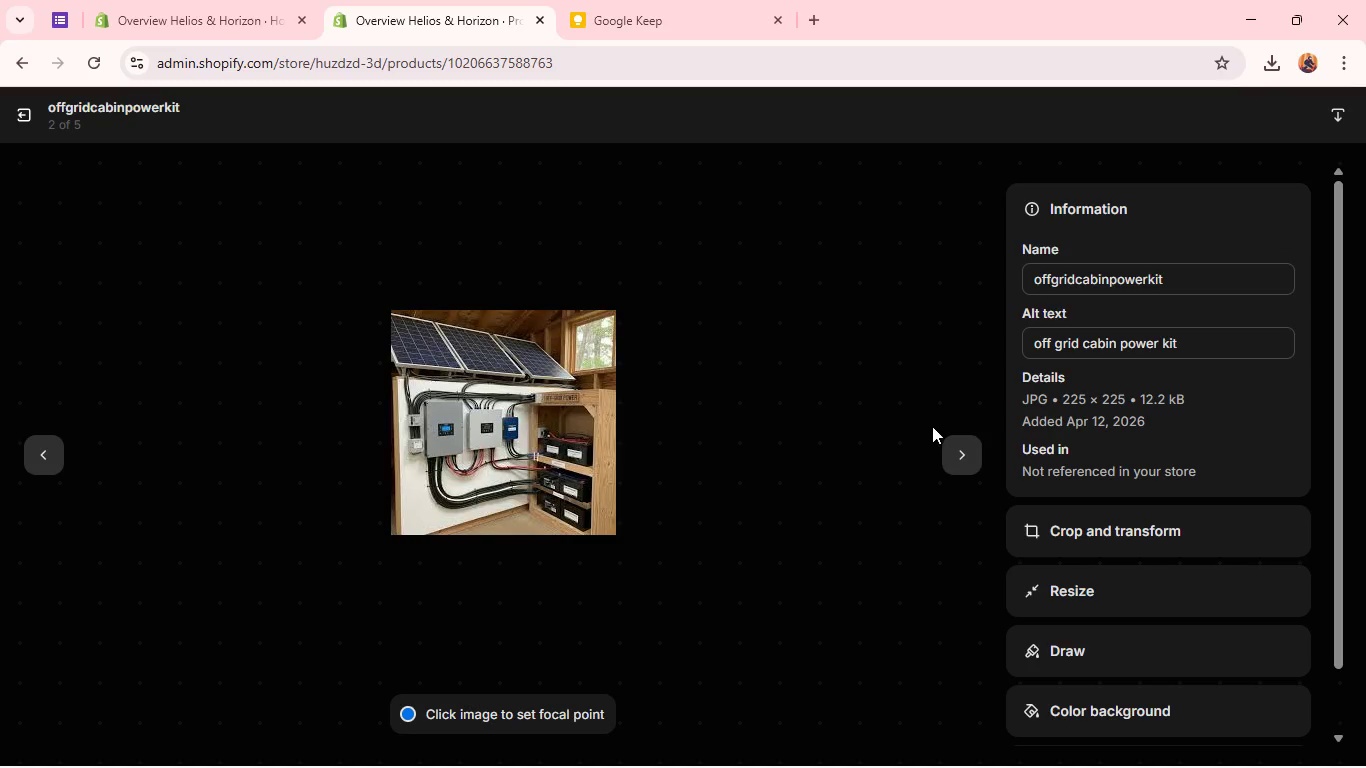 
left_click([952, 442])
 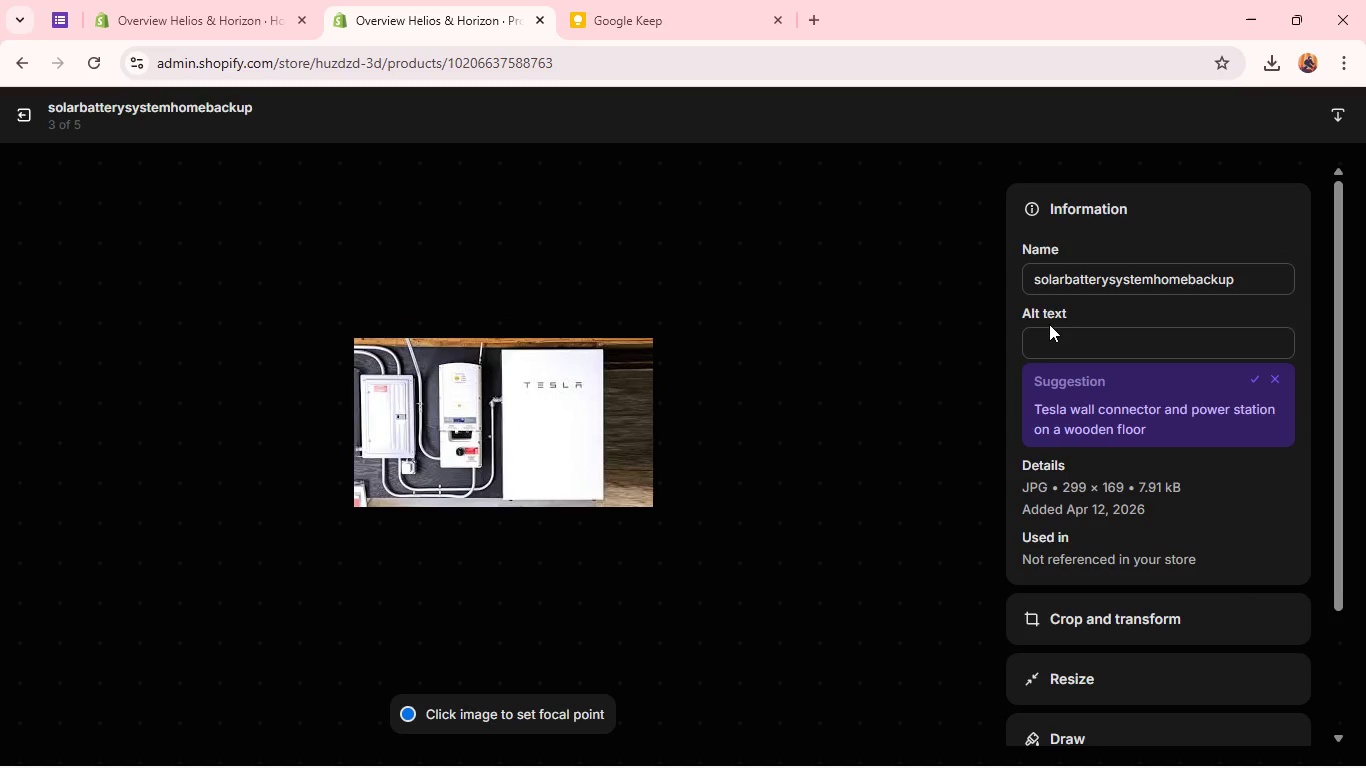 
left_click([1045, 348])
 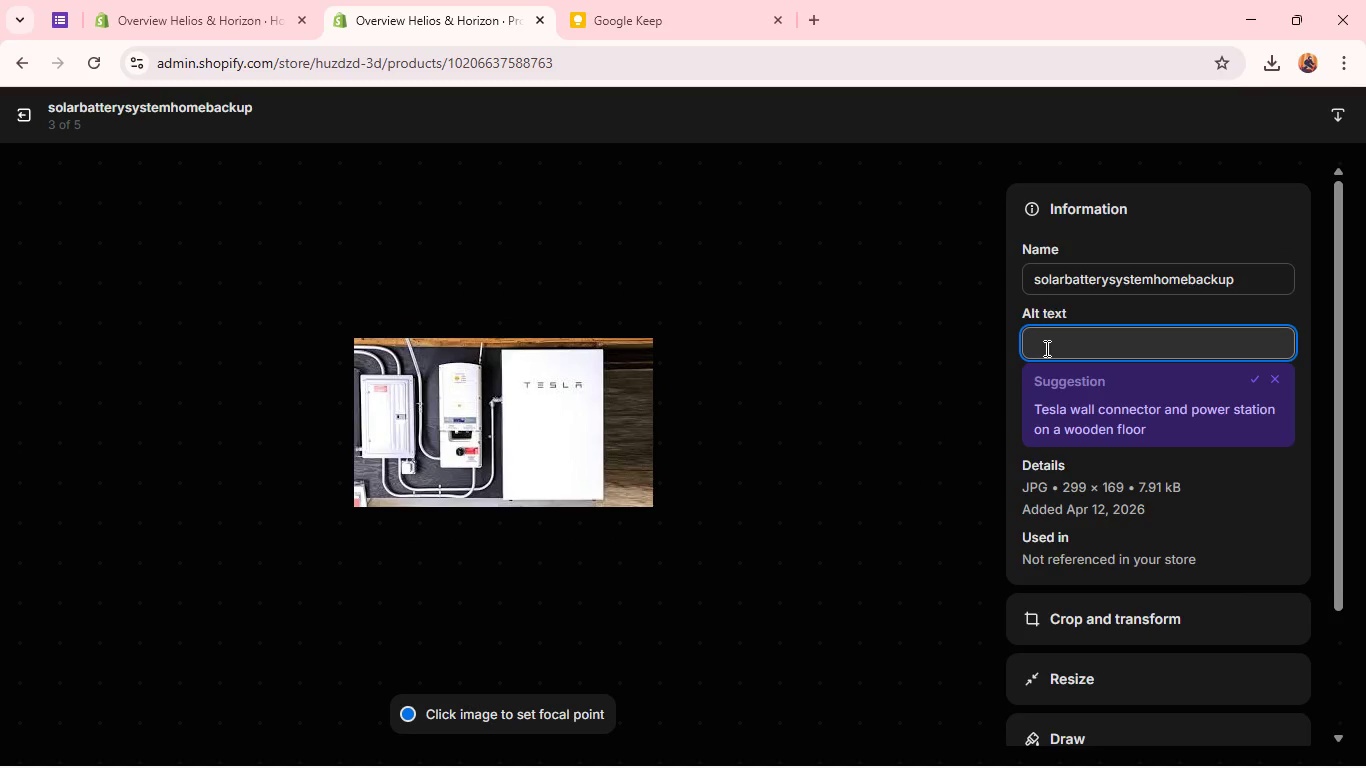 
type(solar batter system jome backup)
 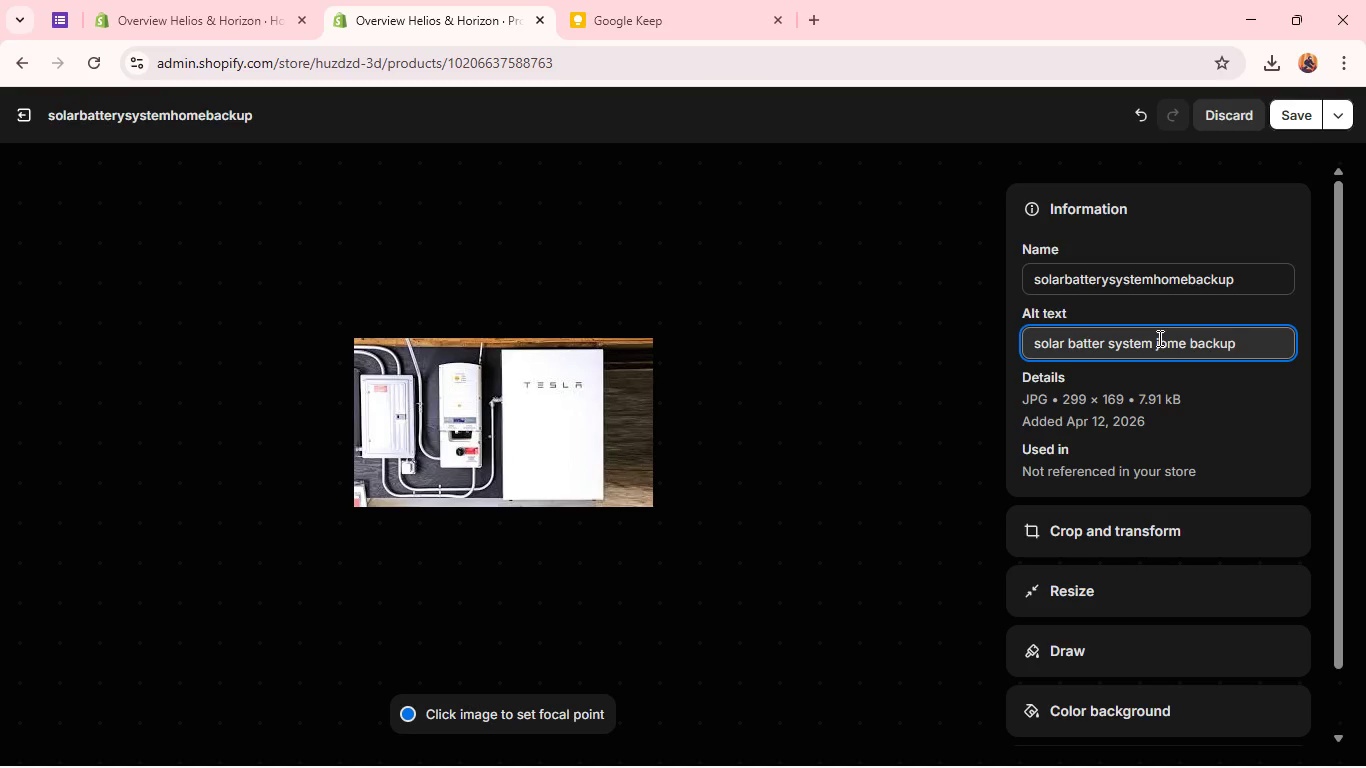 
left_click([1158, 338])
 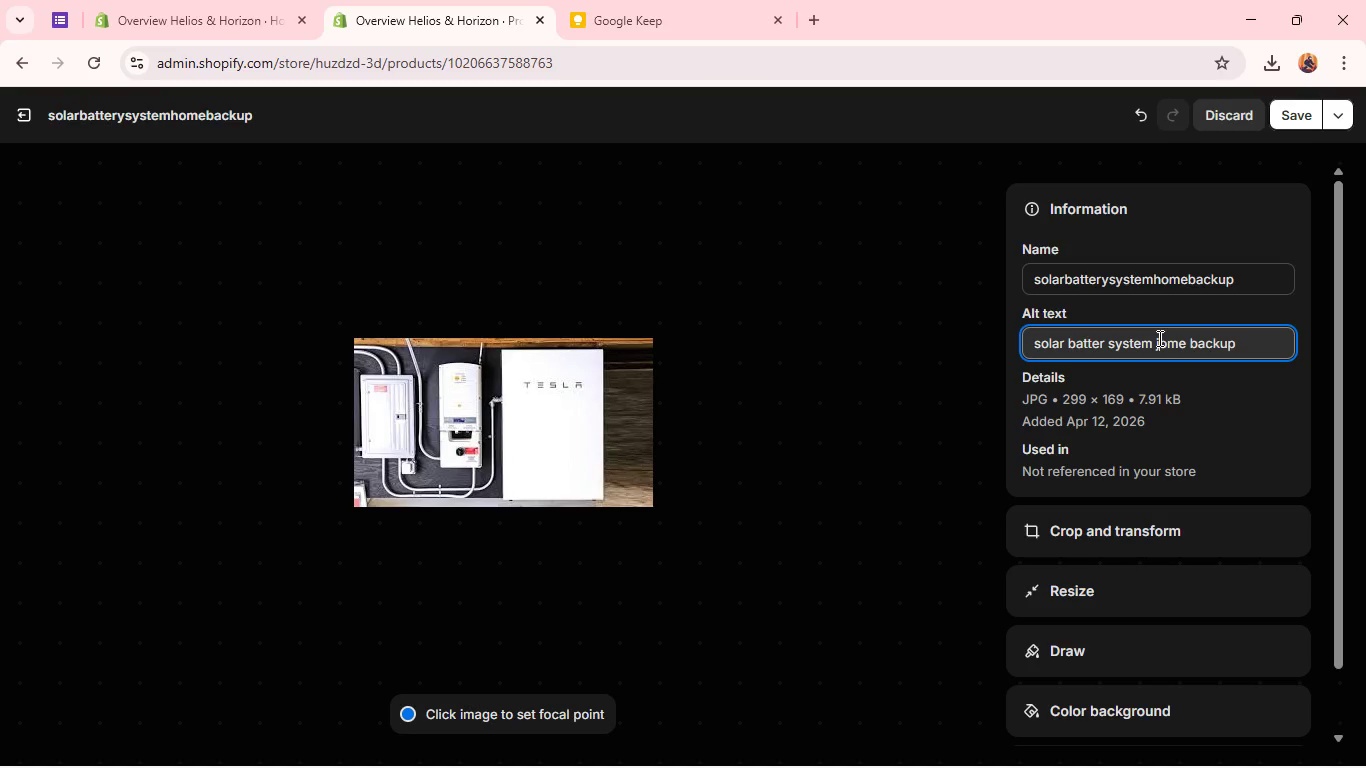 
key(Backspace)
 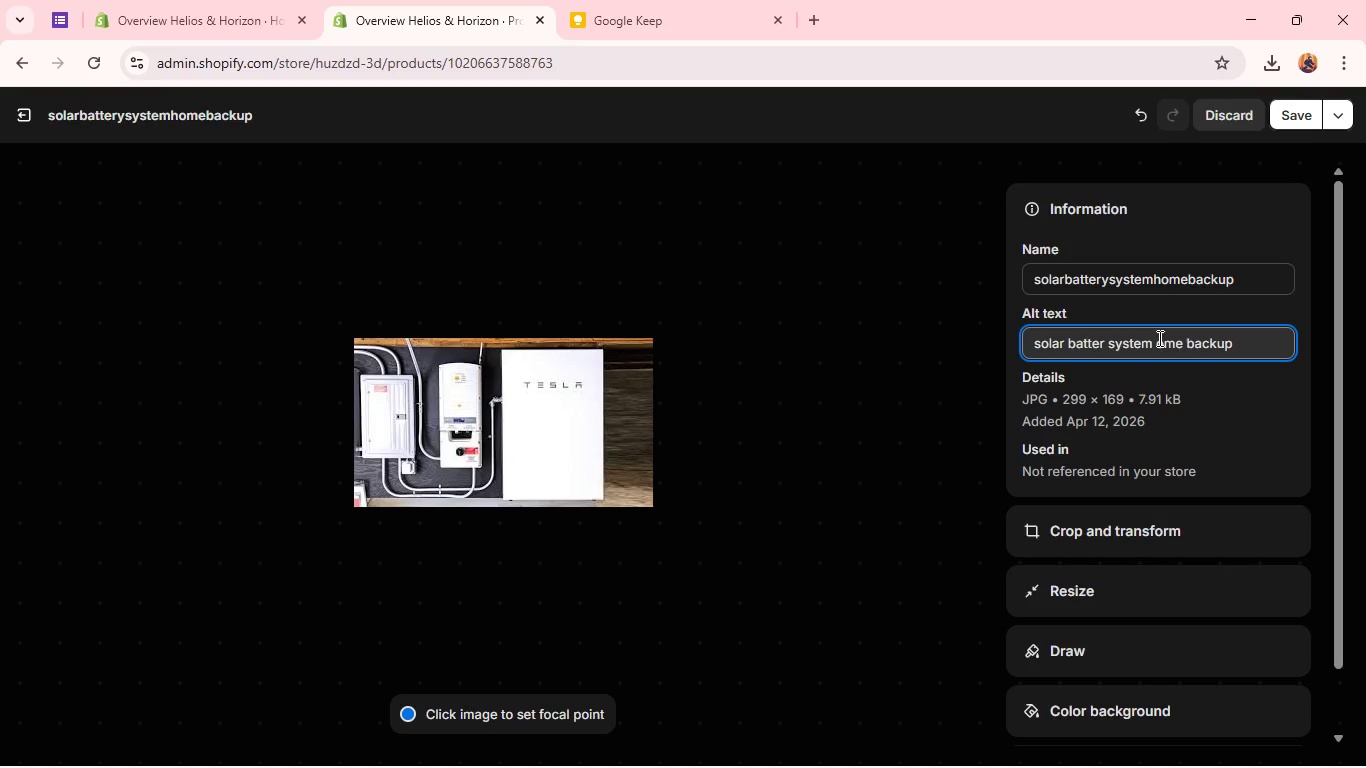 
key(H)
 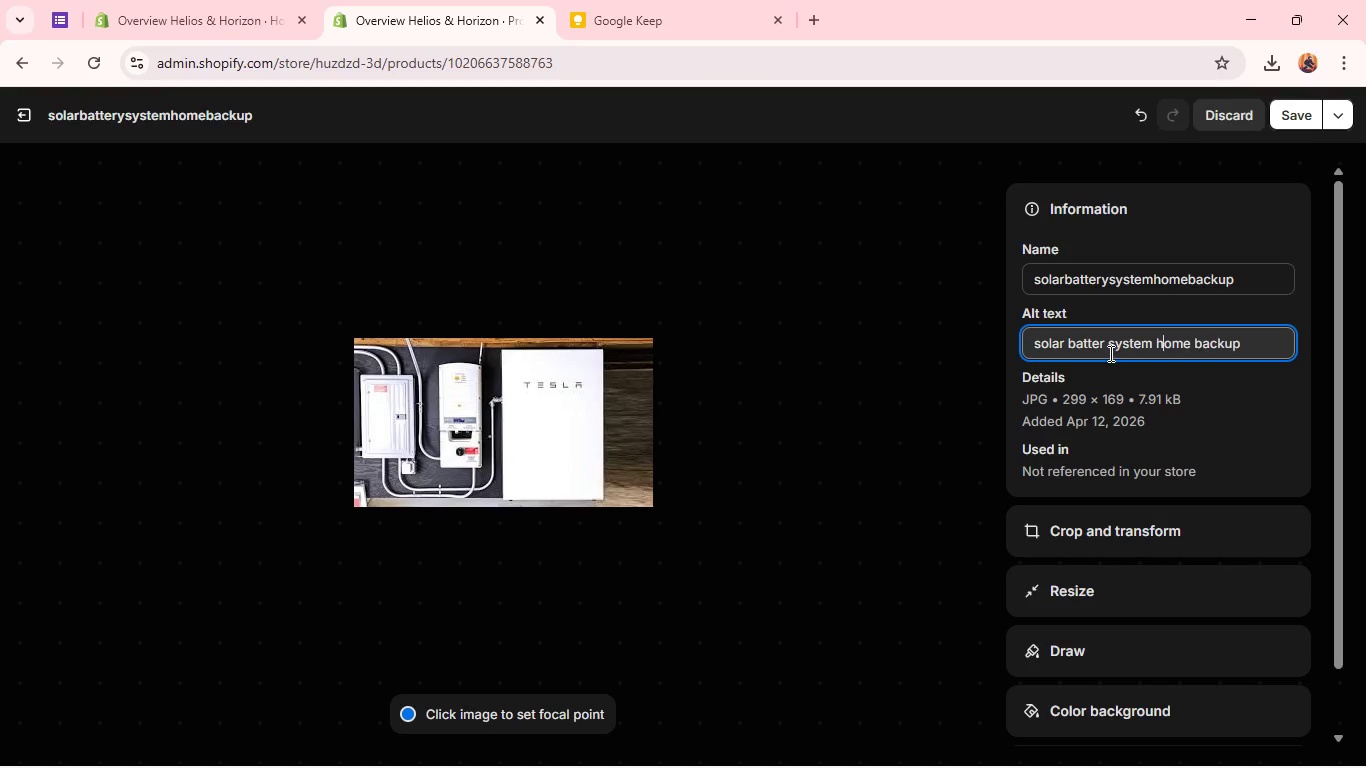 
left_click([1104, 345])
 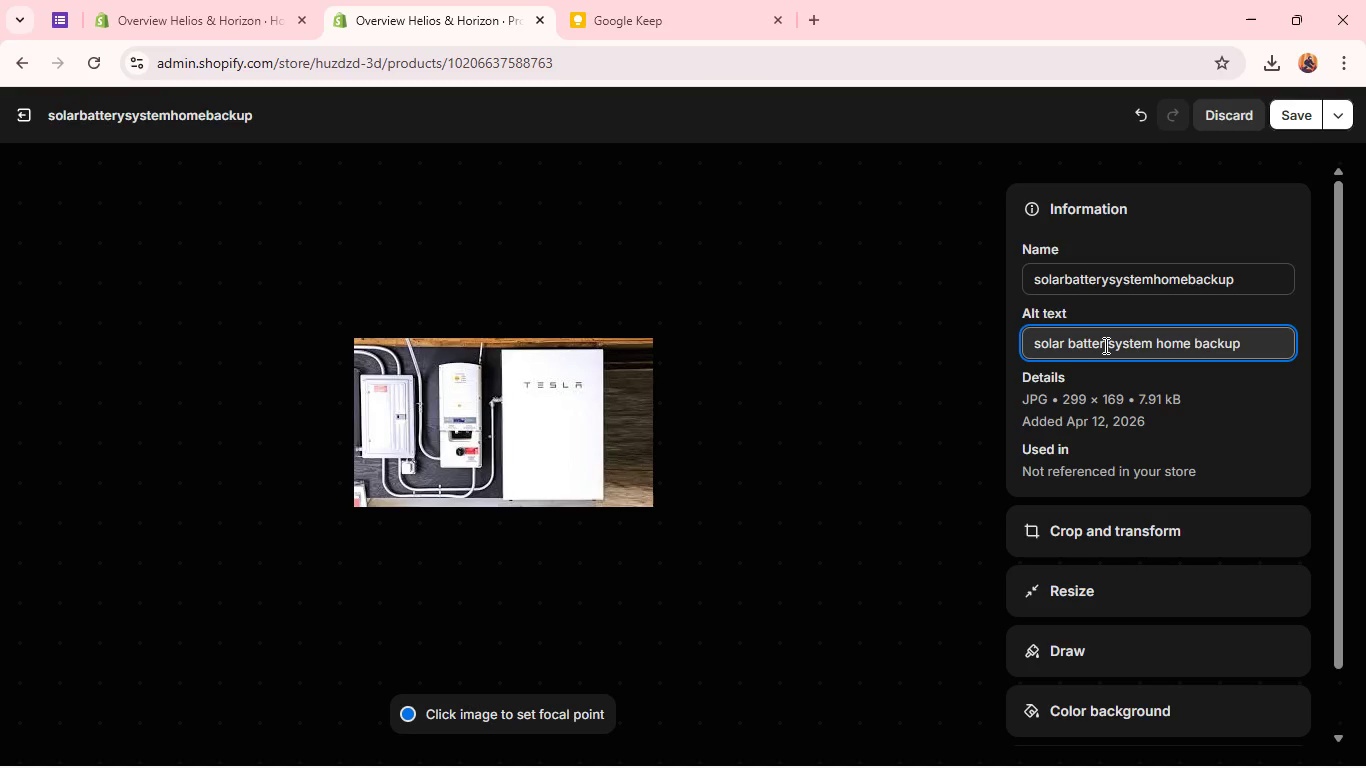 
key(Y)
 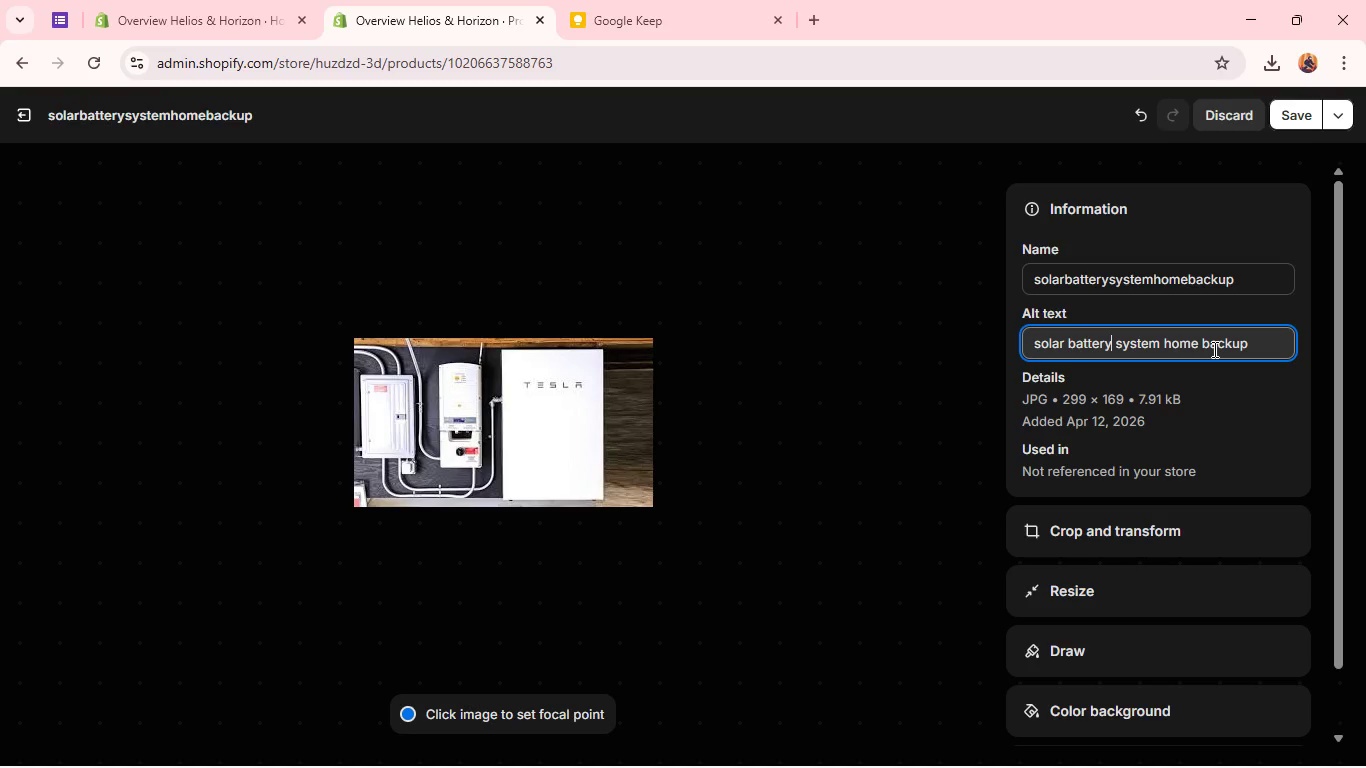 
wait(6.09)
 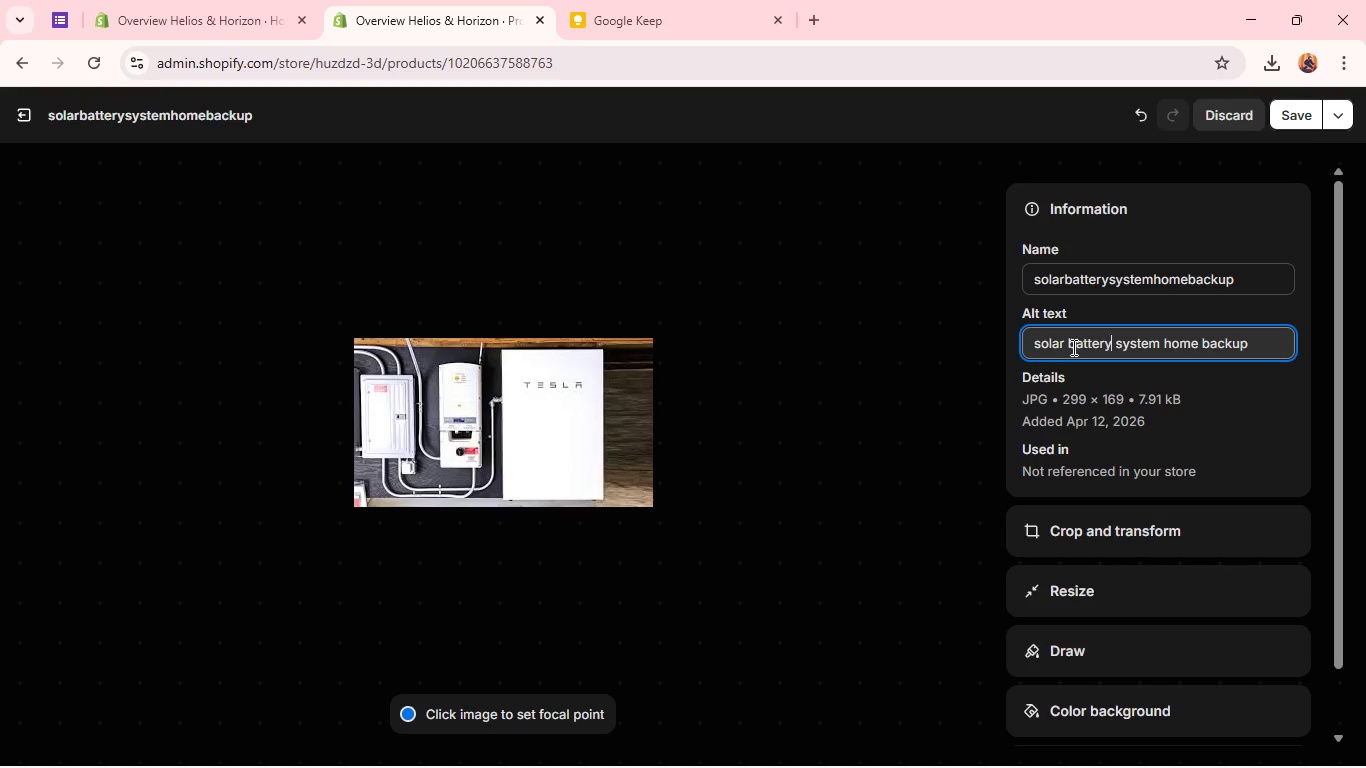 
left_click([1298, 104])
 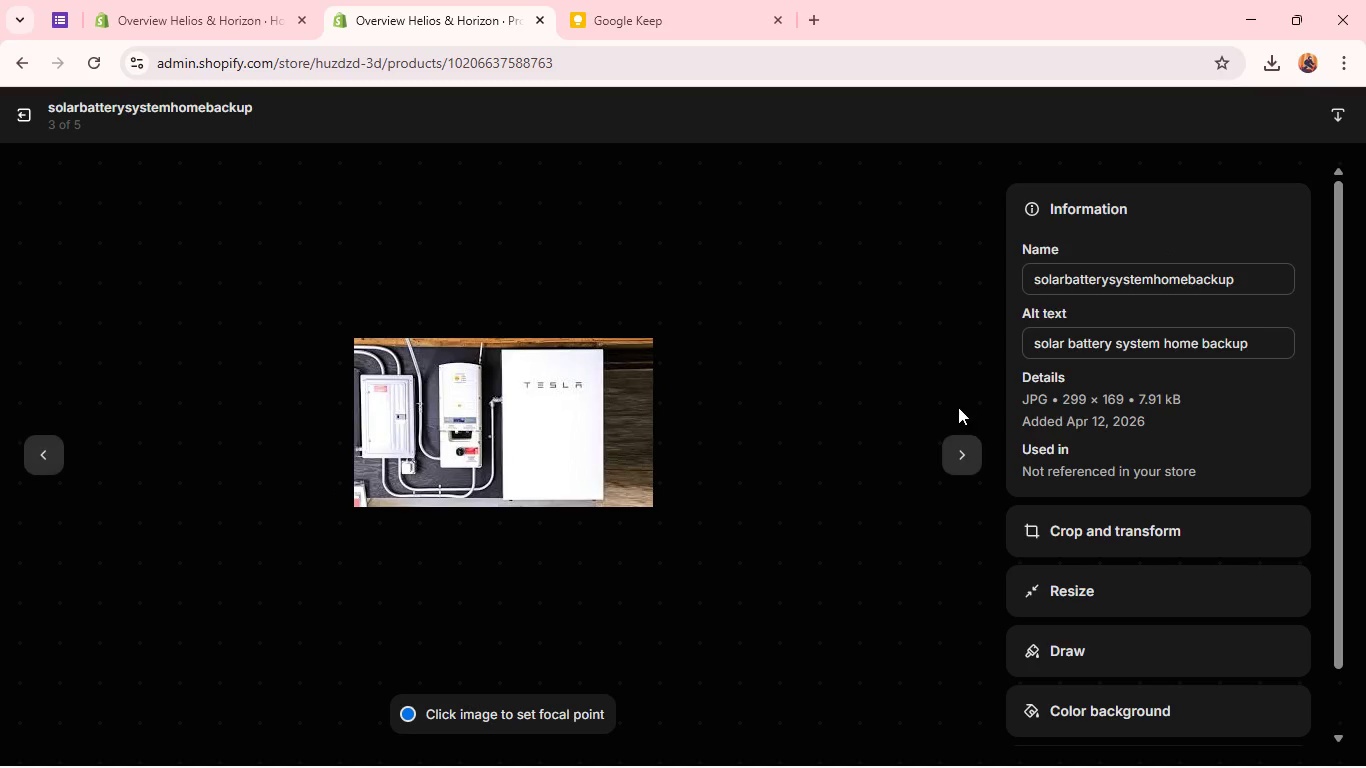 
left_click([963, 465])
 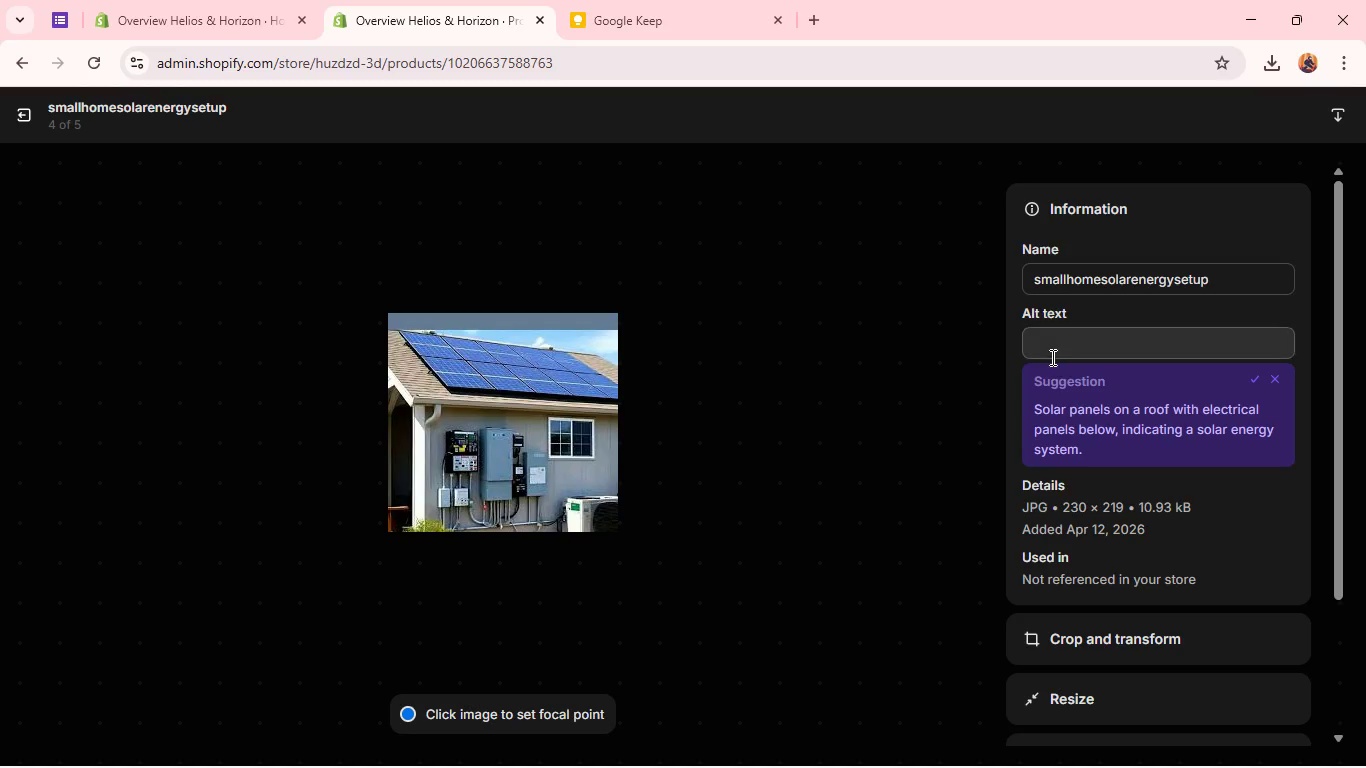 
left_click([1048, 339])
 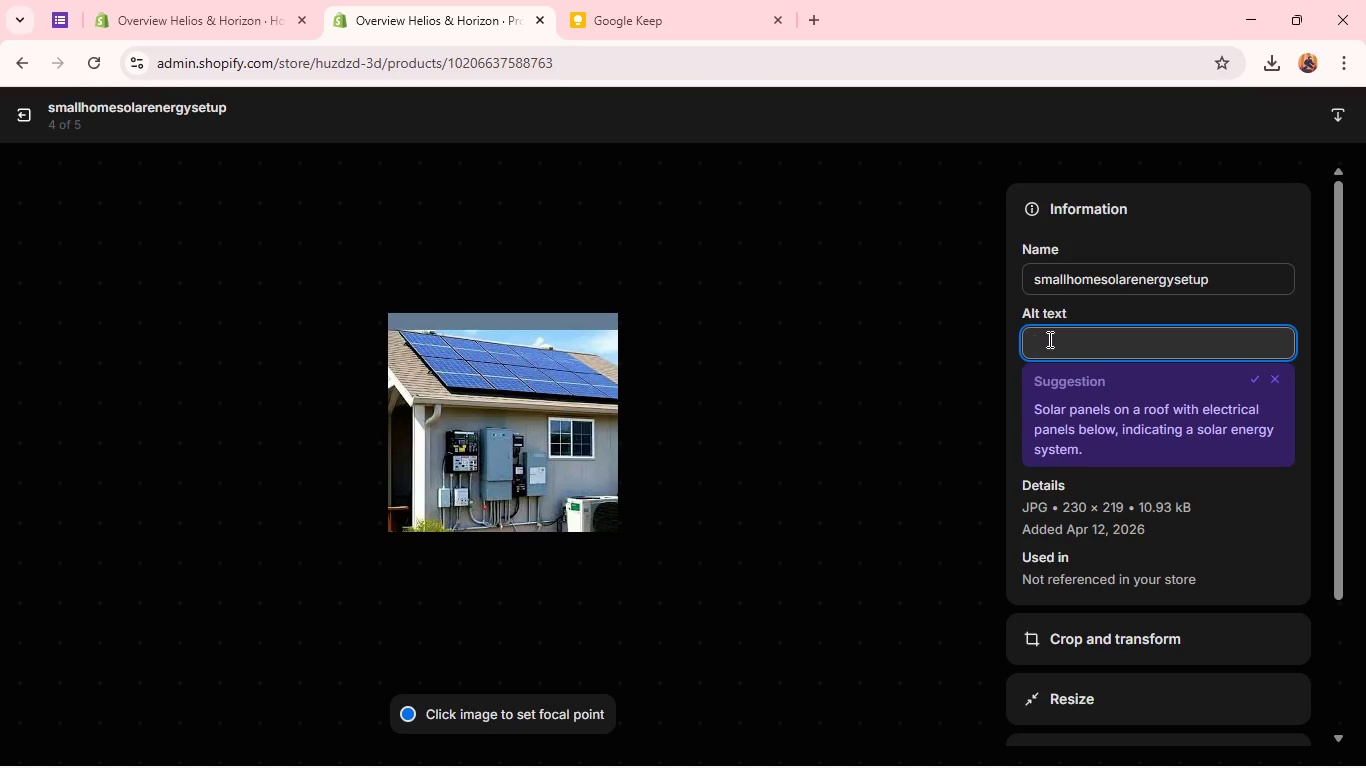 
type(small home solar energy setup)
 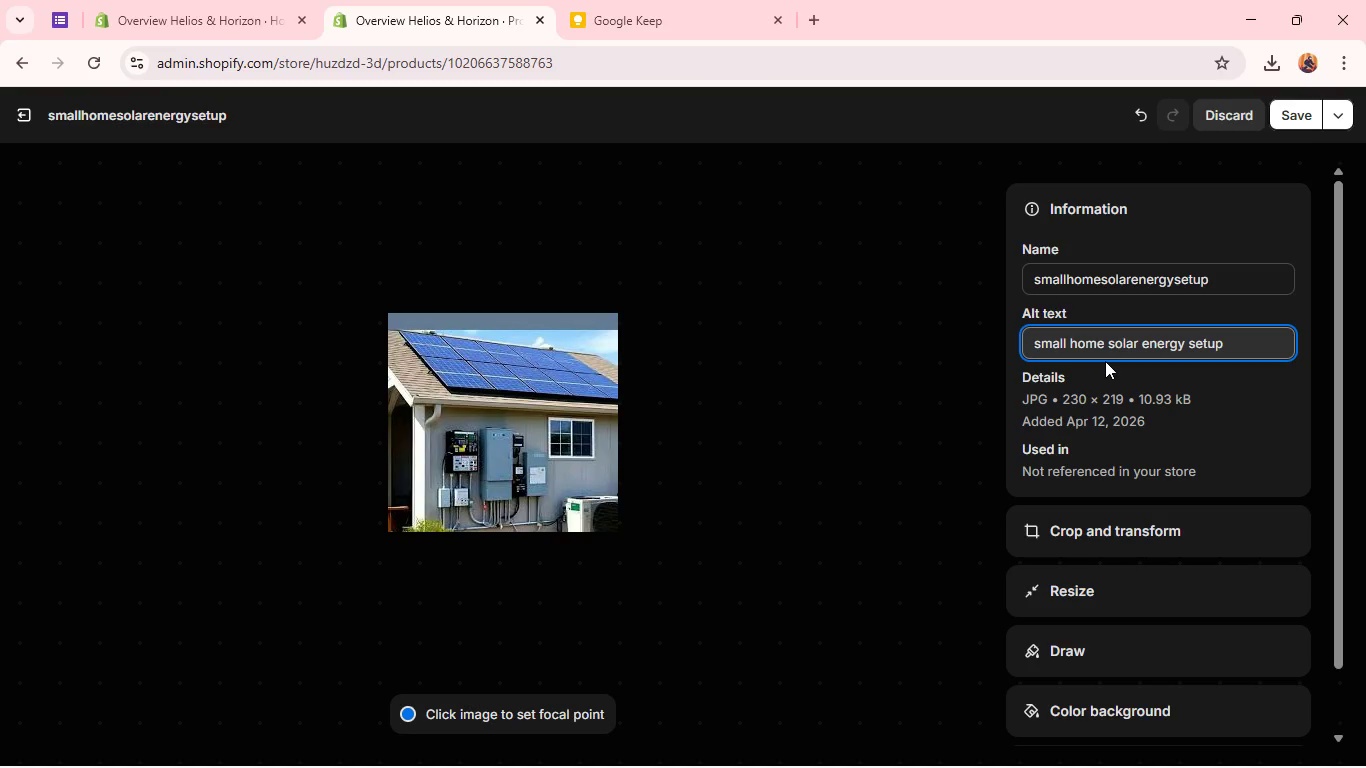 
wait(6.98)
 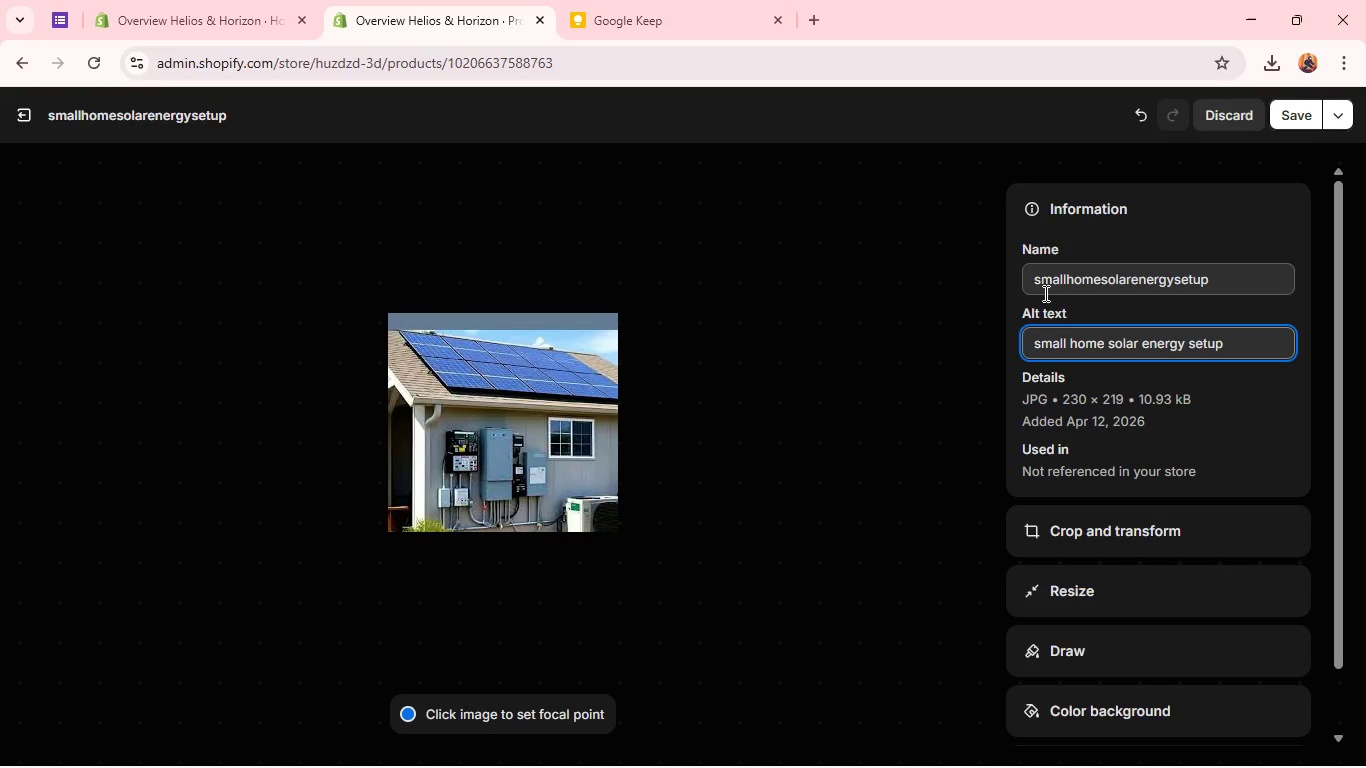 
left_click([1299, 120])
 